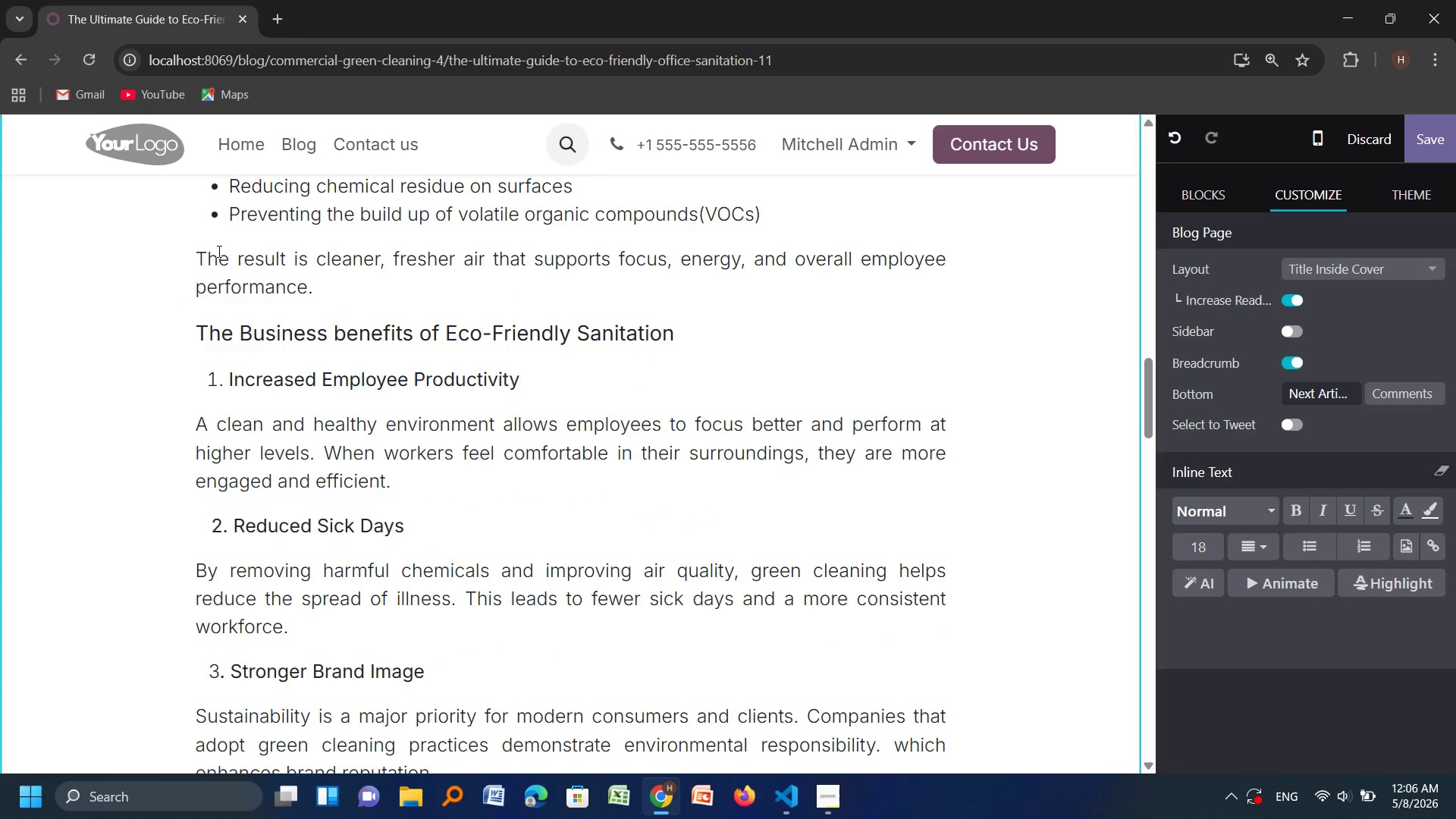 
left_click([359, 293])
 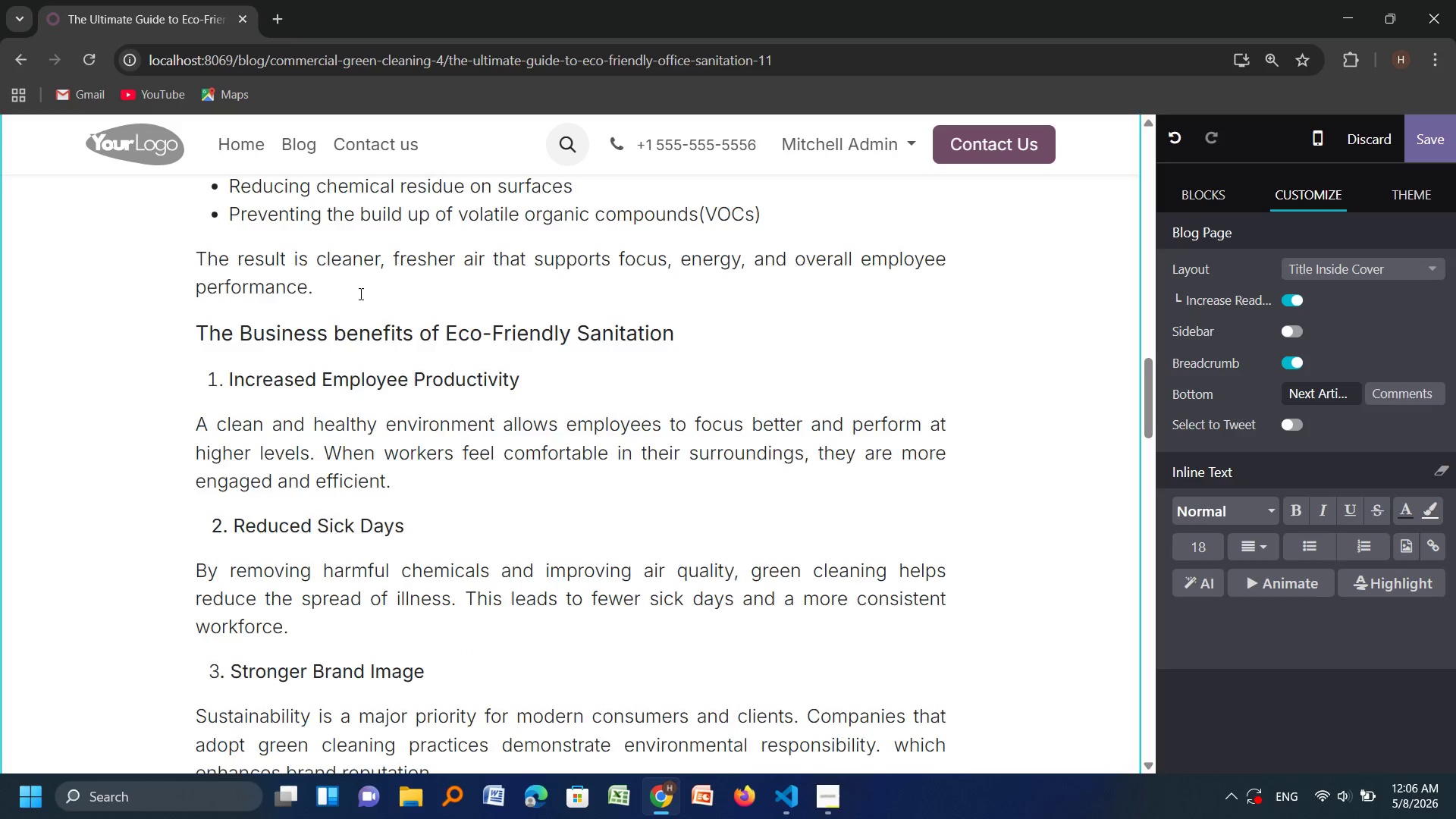 
scroll: coordinate [359, 293], scroll_direction: up, amount: 1.0
 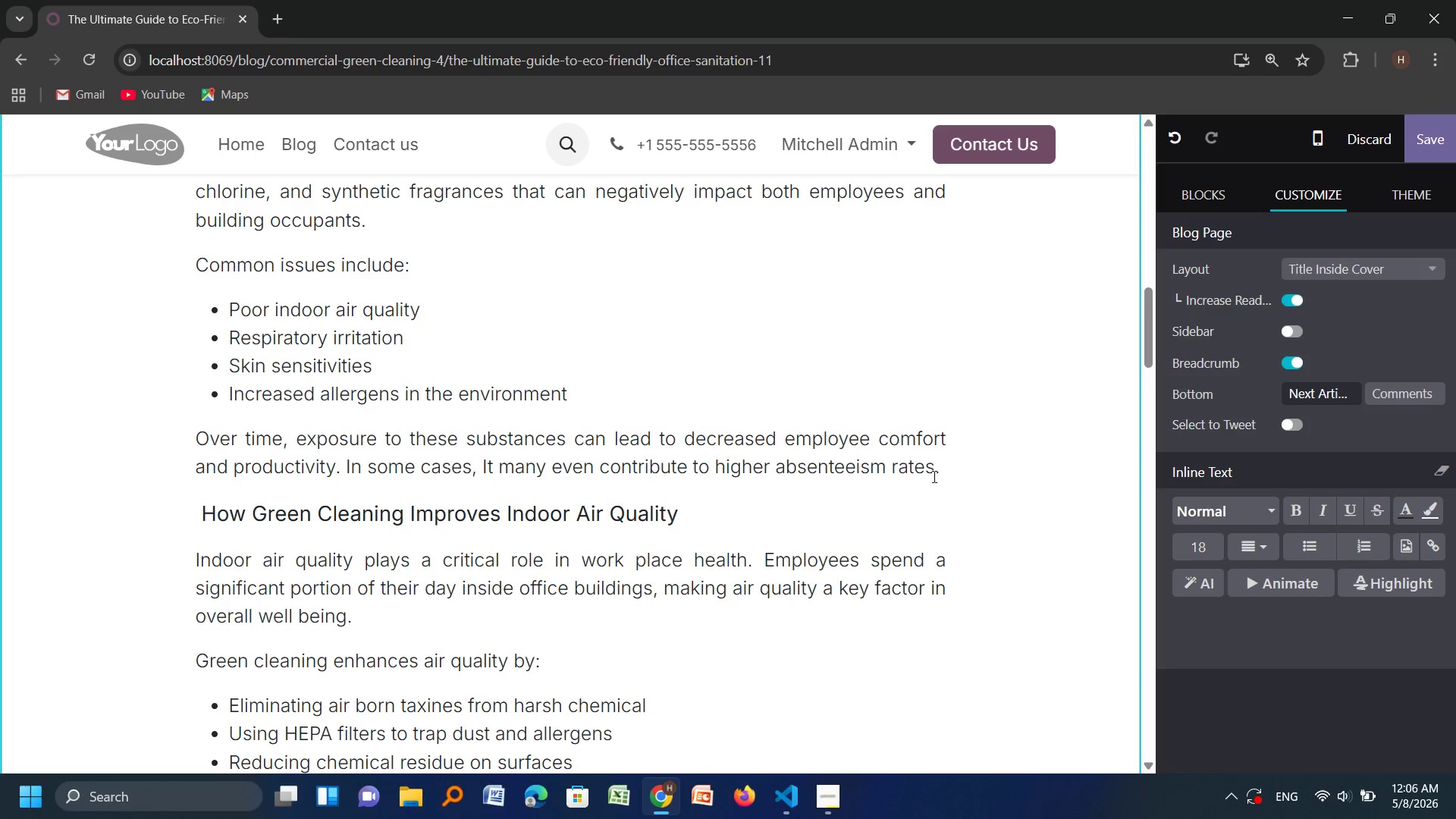 
left_click([951, 470])
 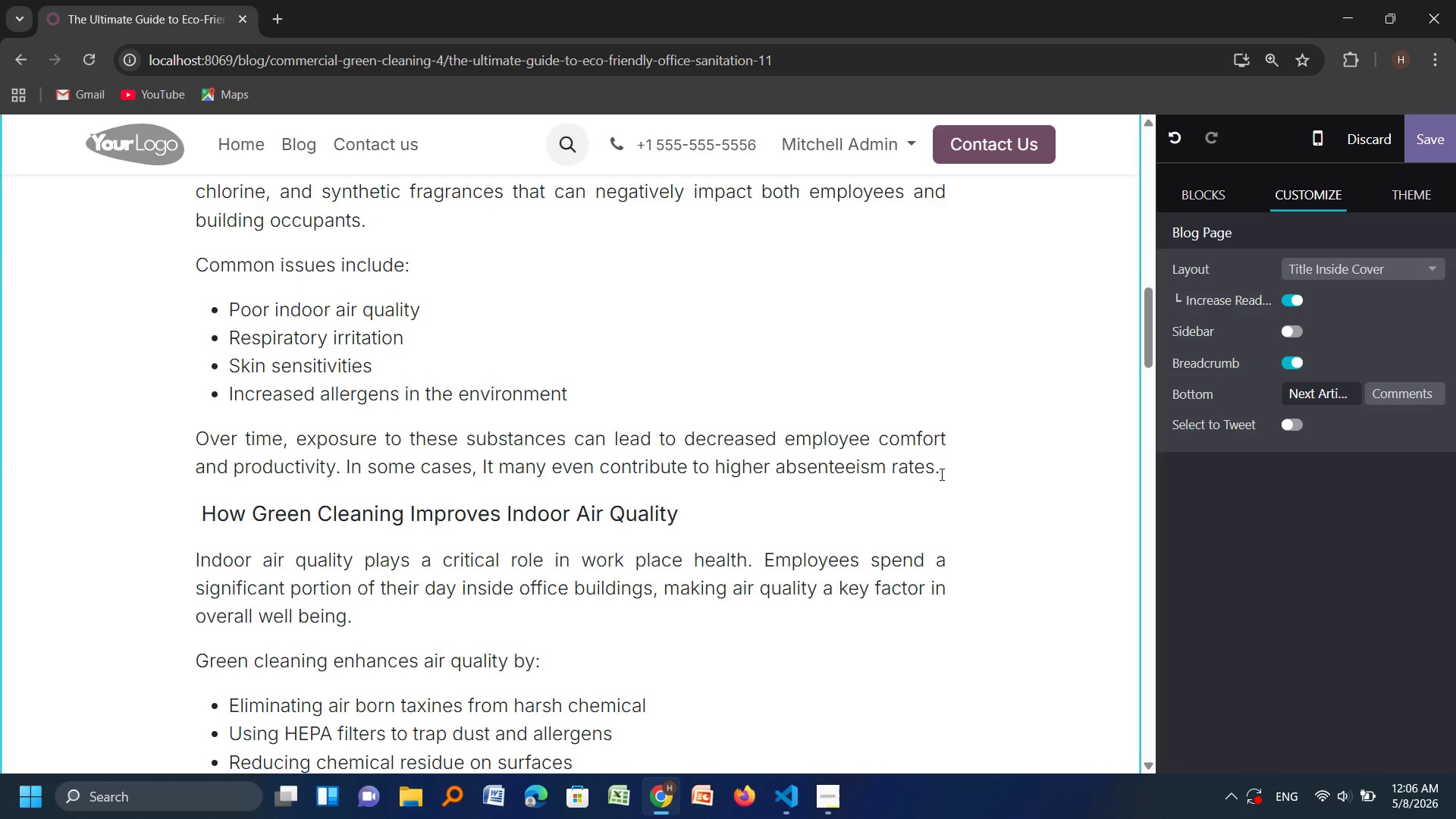 
left_click([940, 473])
 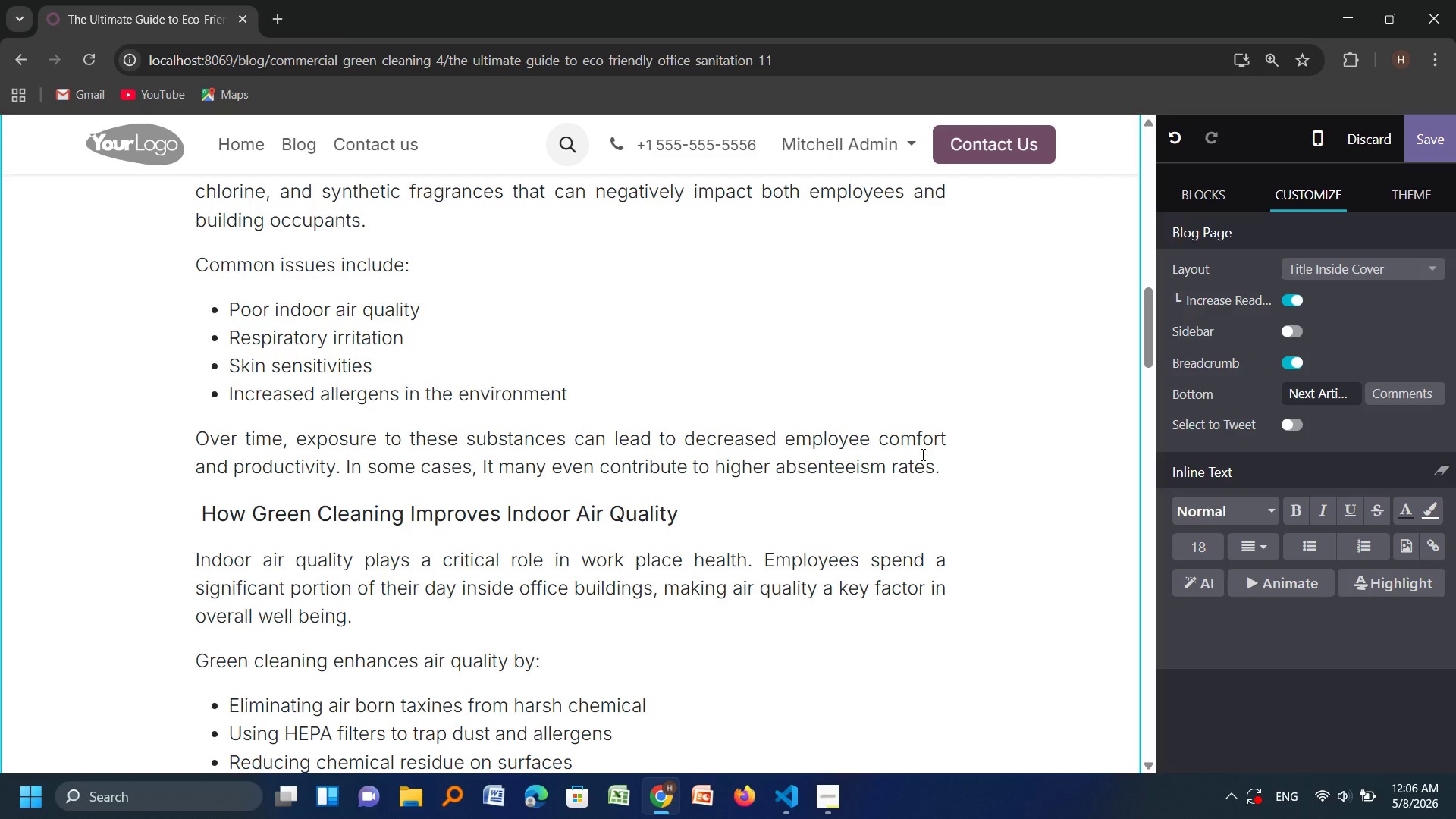 
key(Enter)
 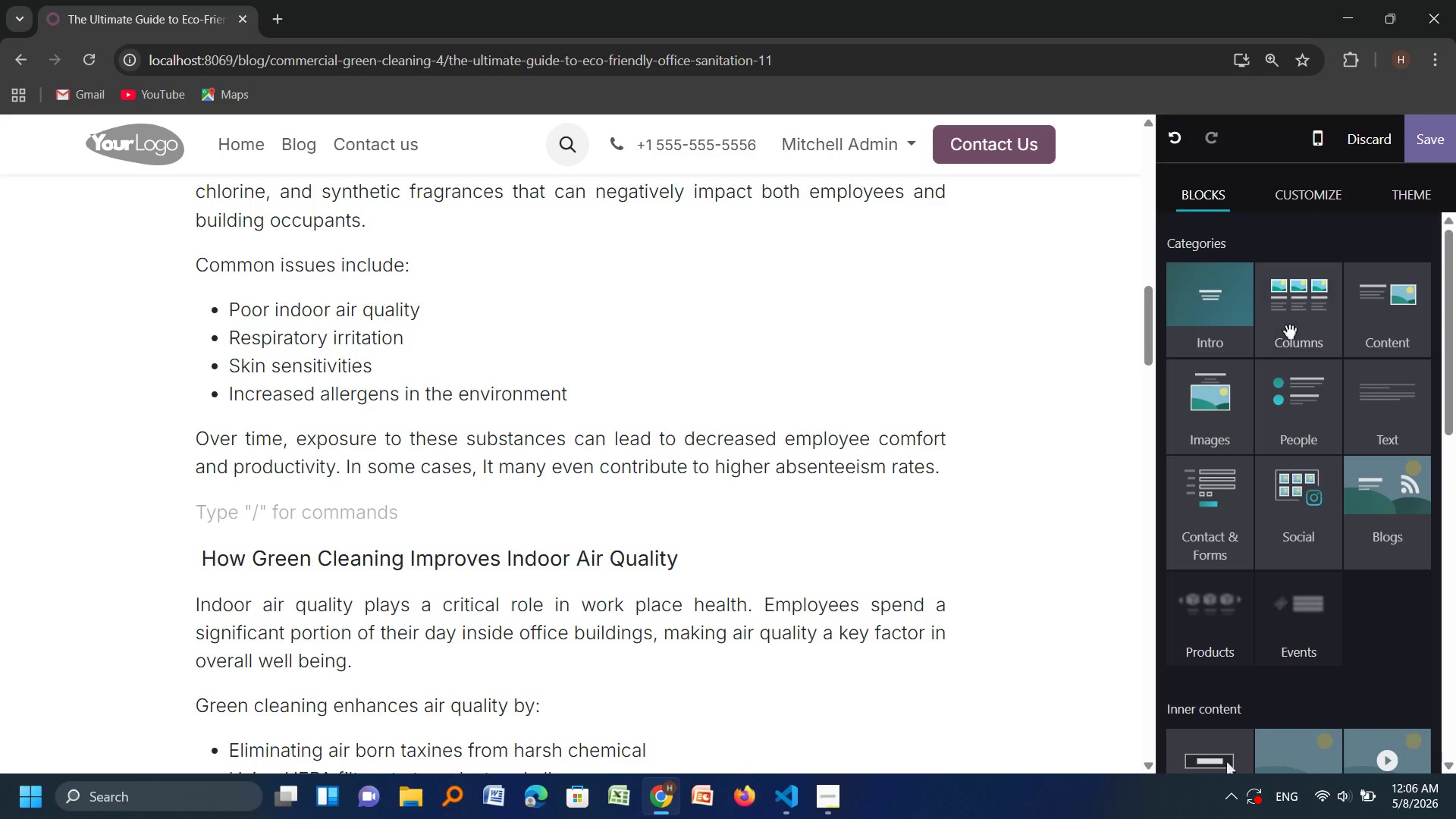 
left_click([1207, 419])
 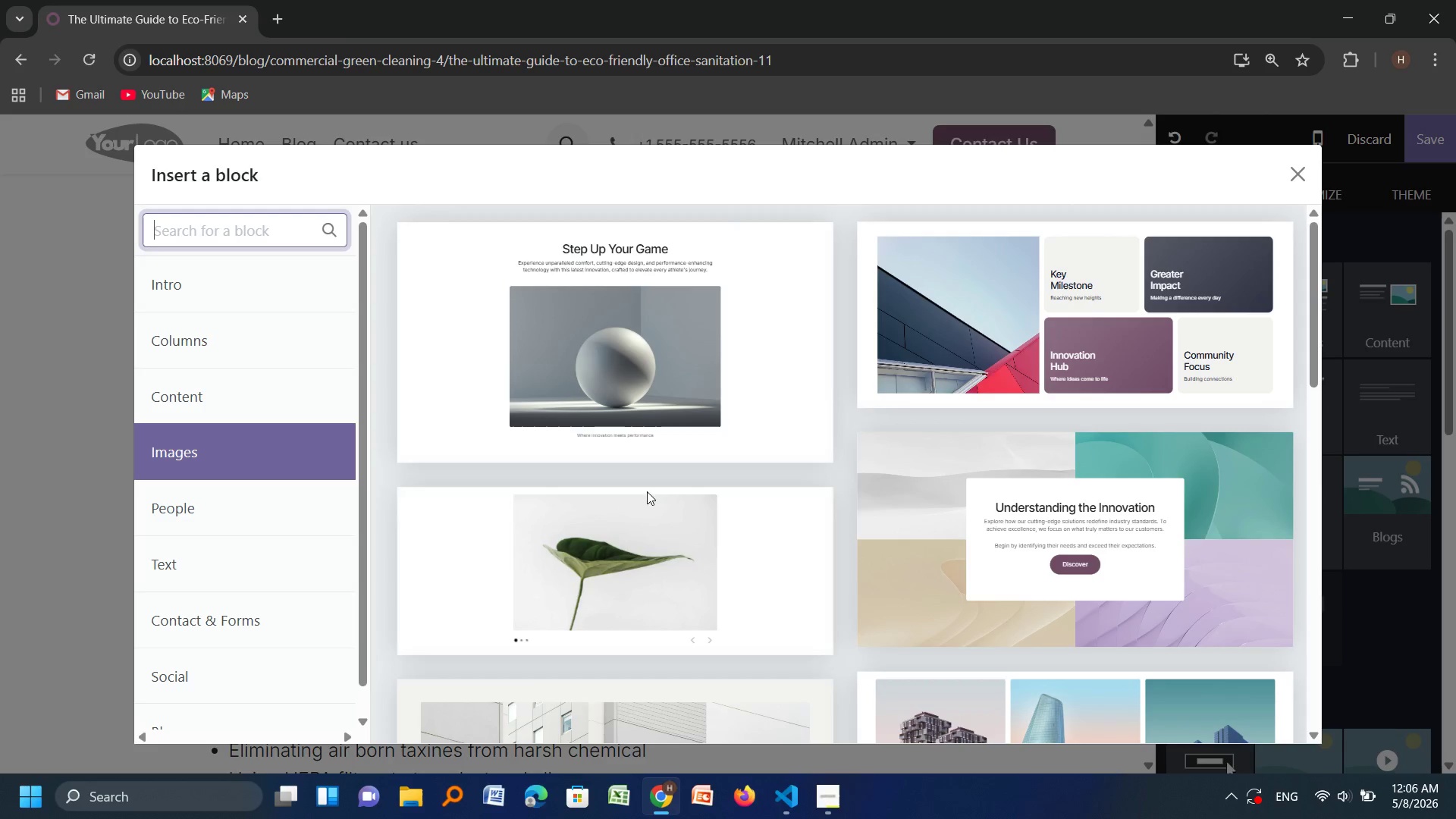 
left_click([626, 574])
 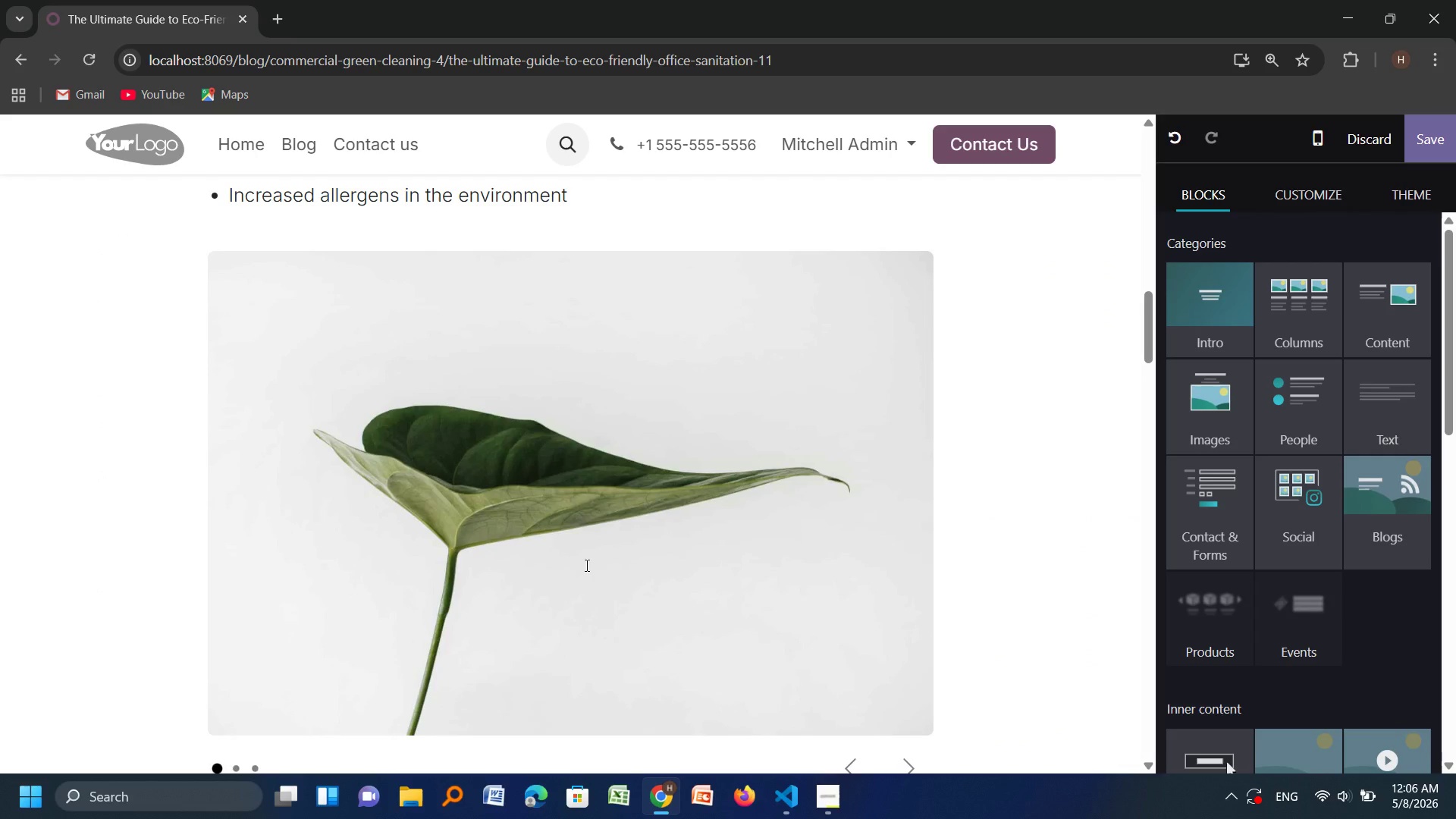 
left_click([585, 565])
 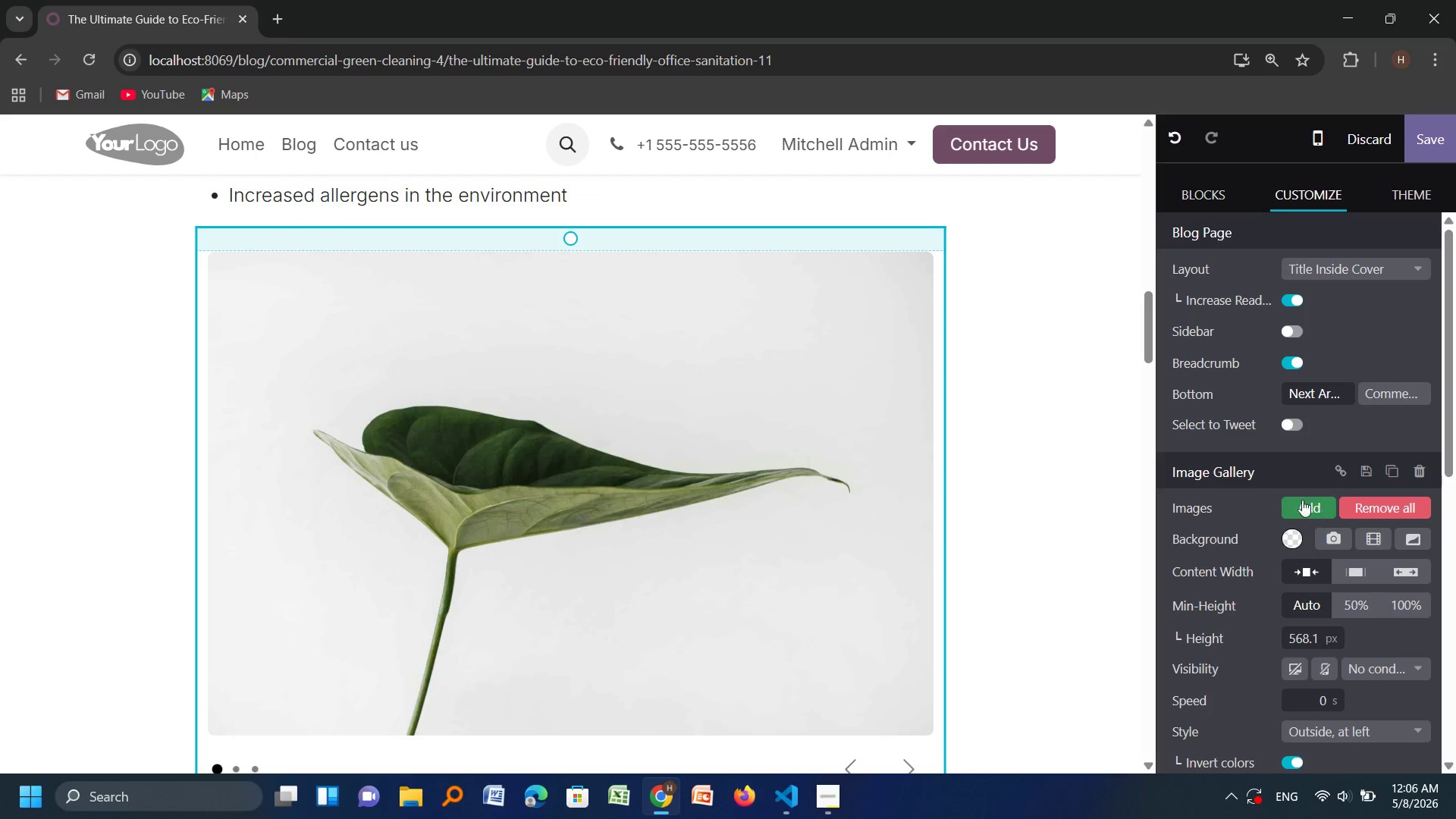 
wait(7.66)
 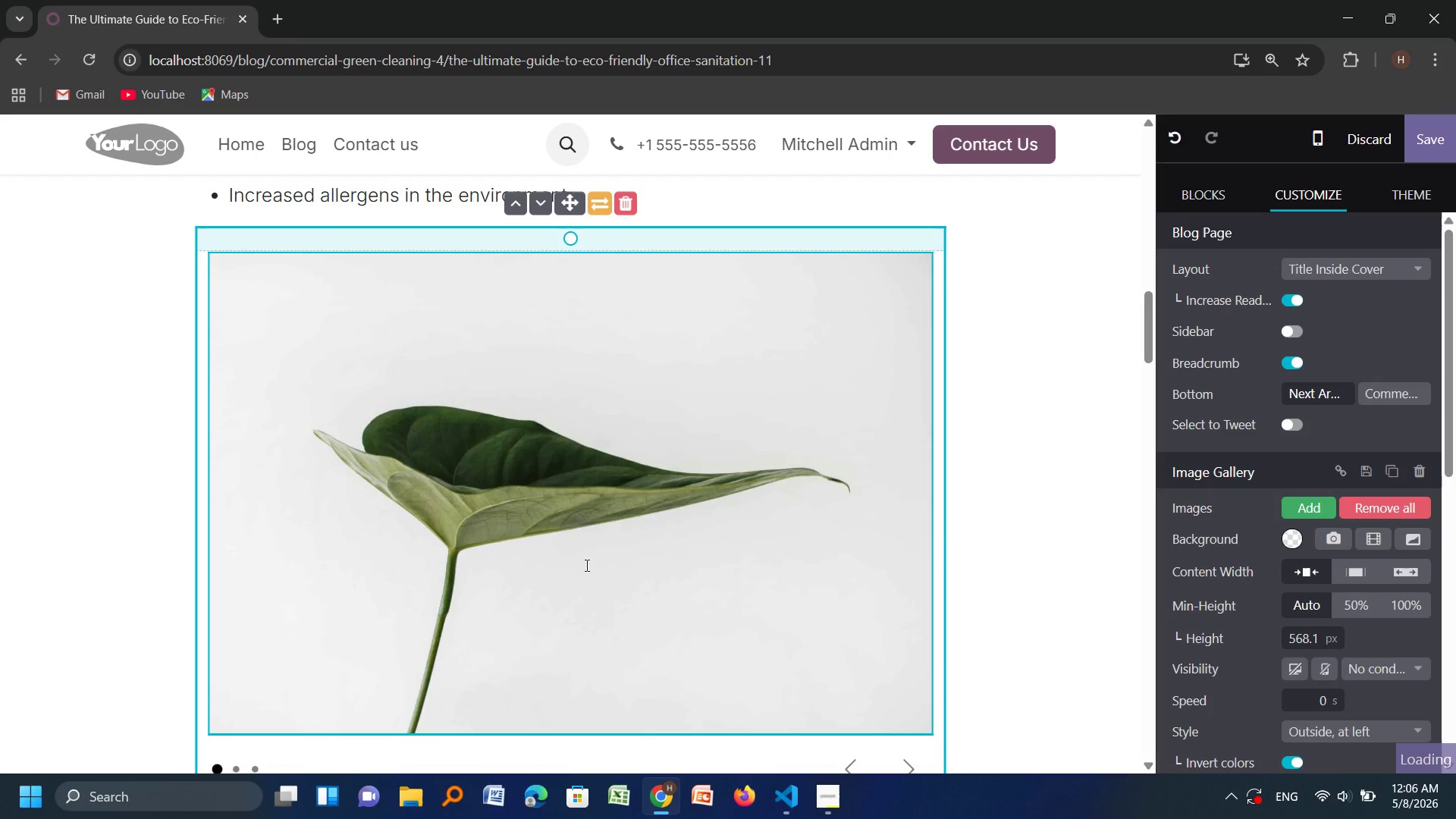 
scroll: coordinate [1318, 548], scroll_direction: none, amount: 0.0
 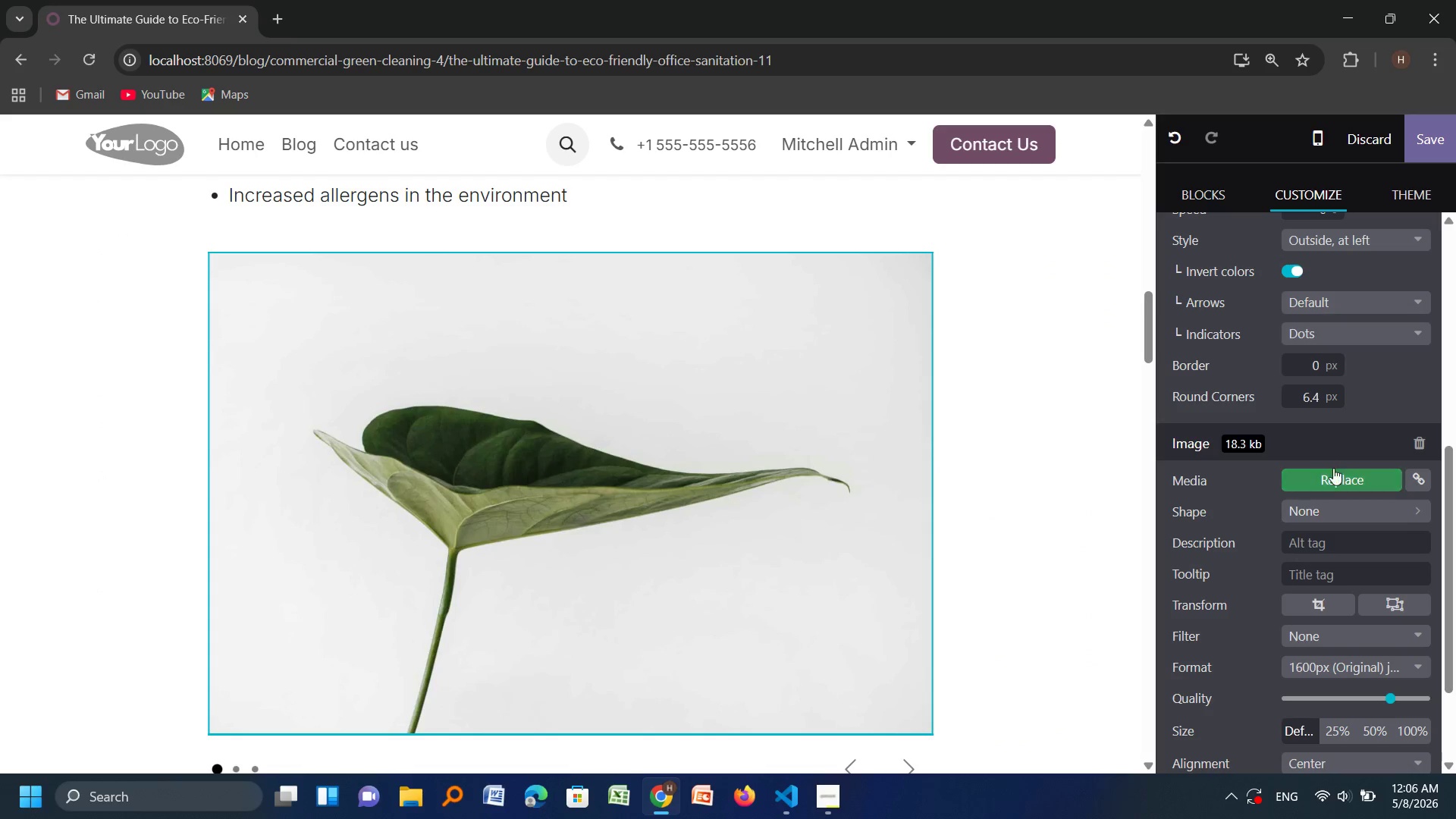 
left_click([1333, 468])
 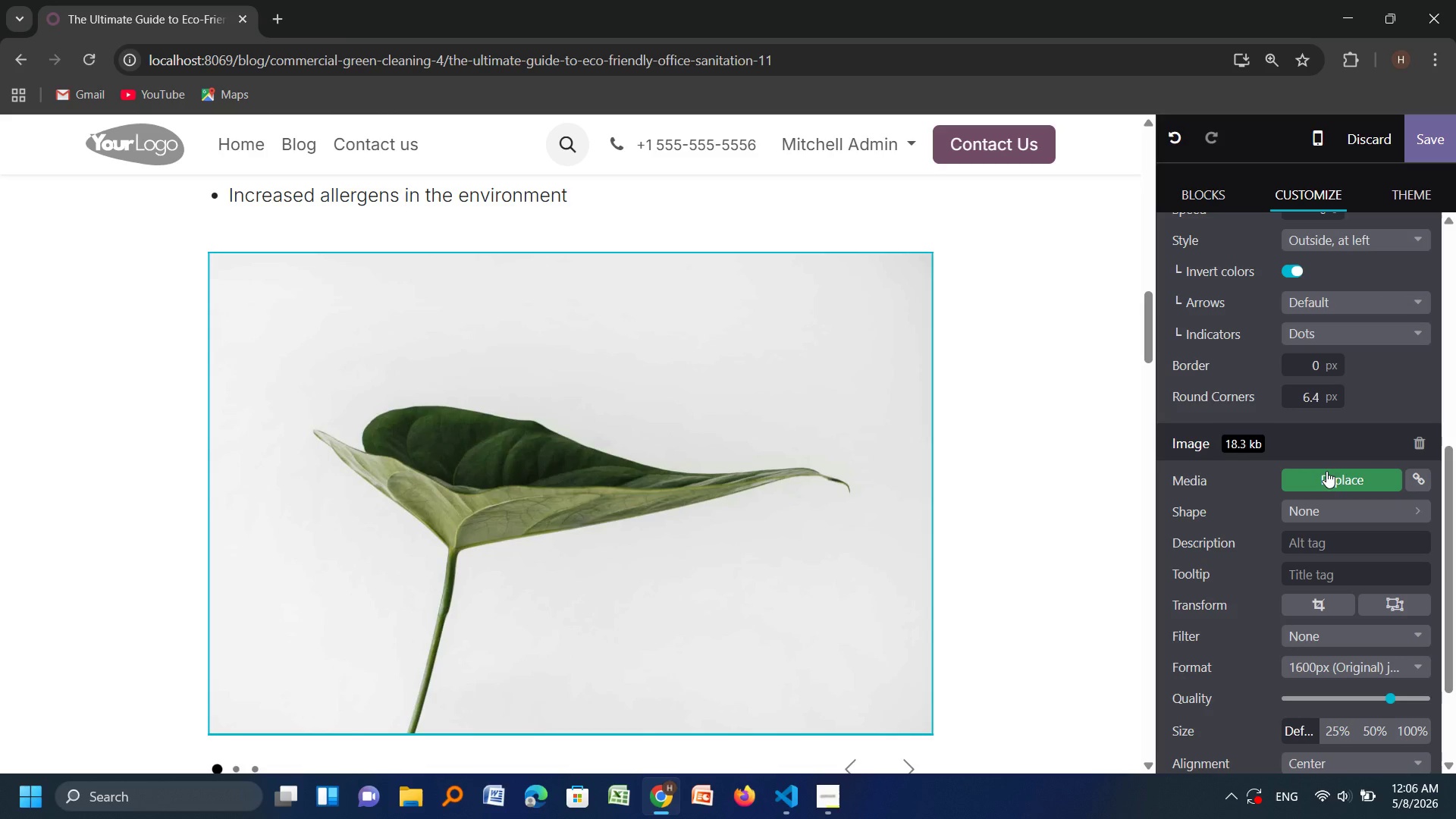 
left_click([1326, 472])
 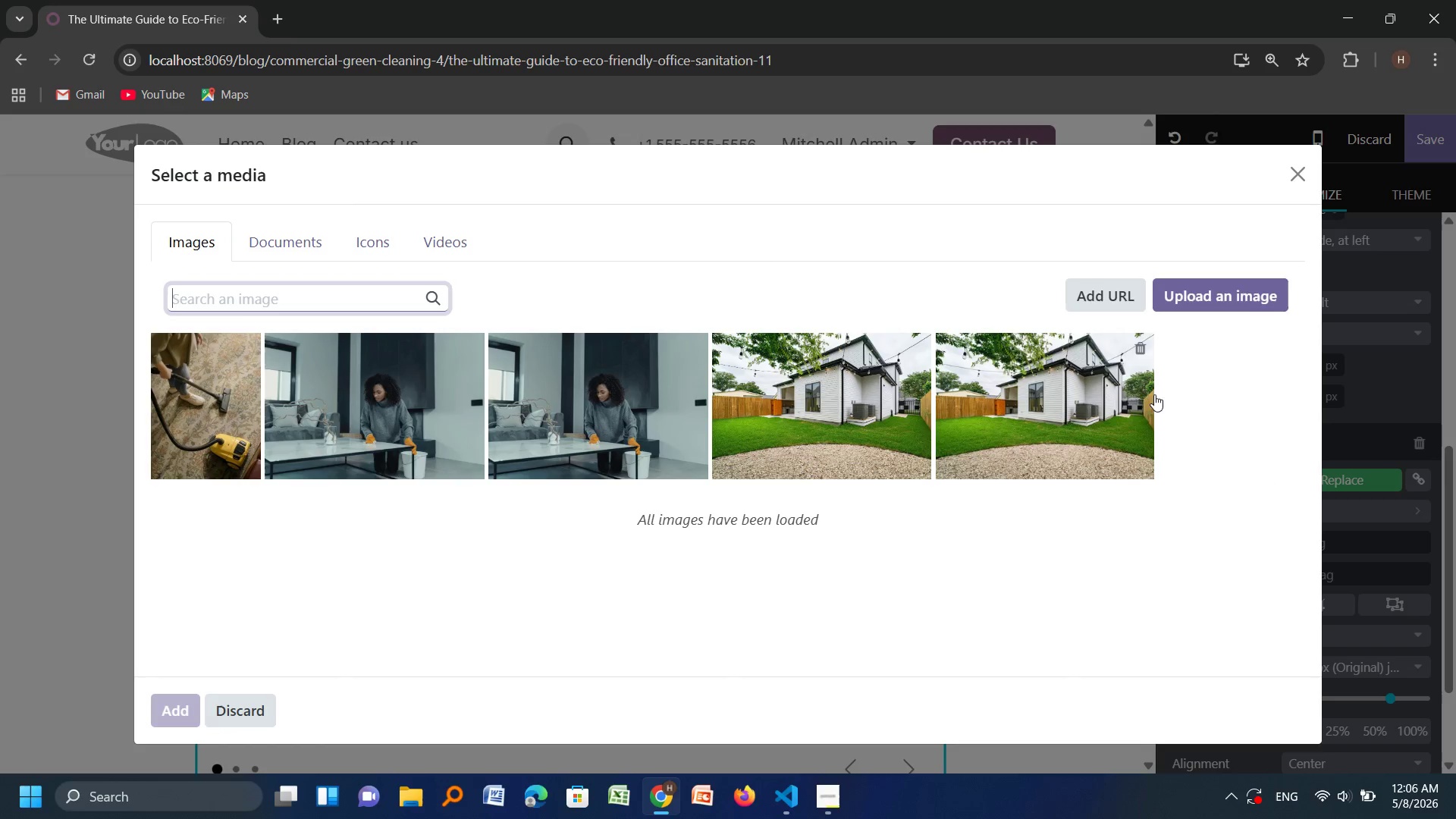 
left_click([1200, 281])
 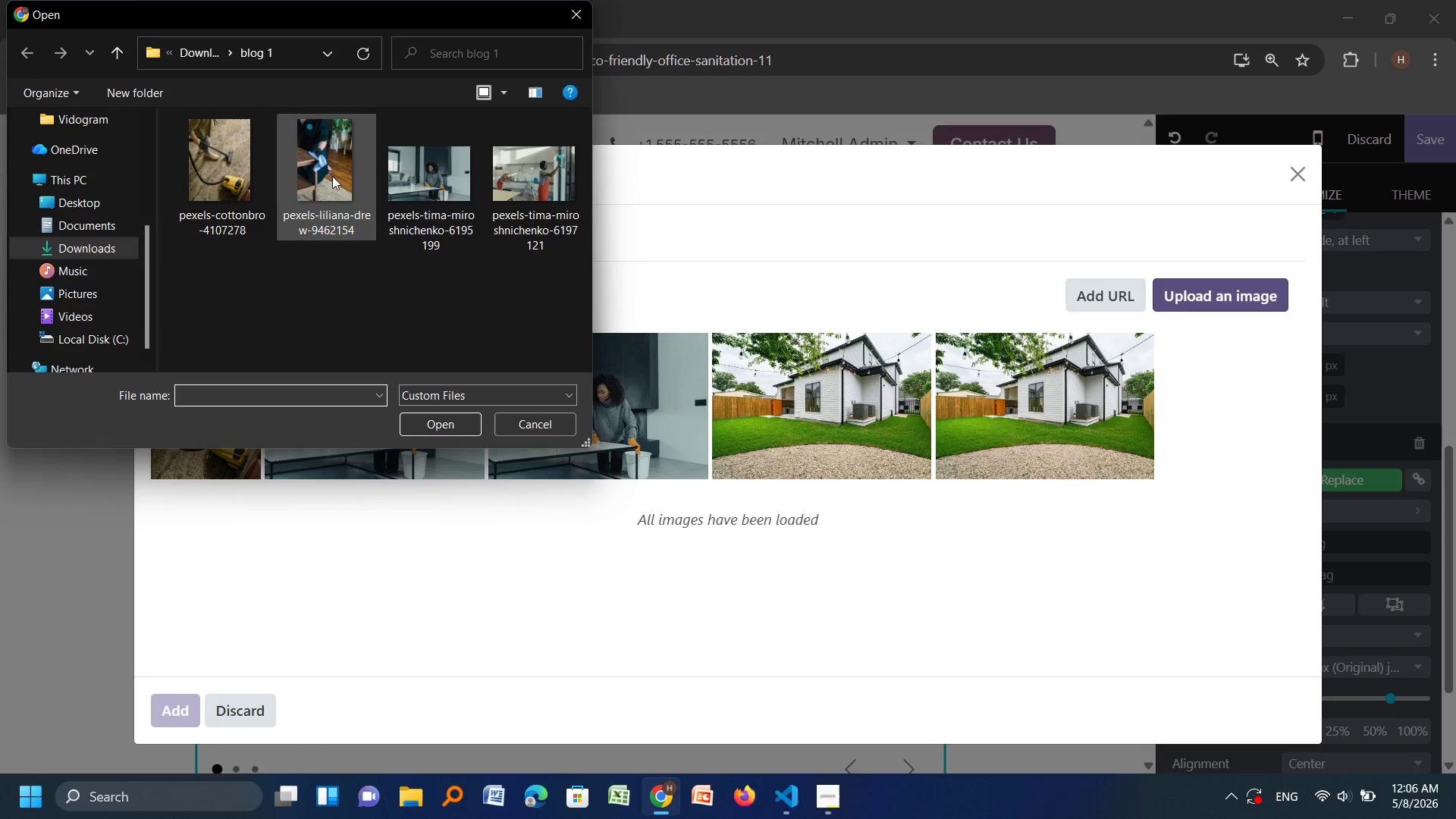 
wait(5.02)
 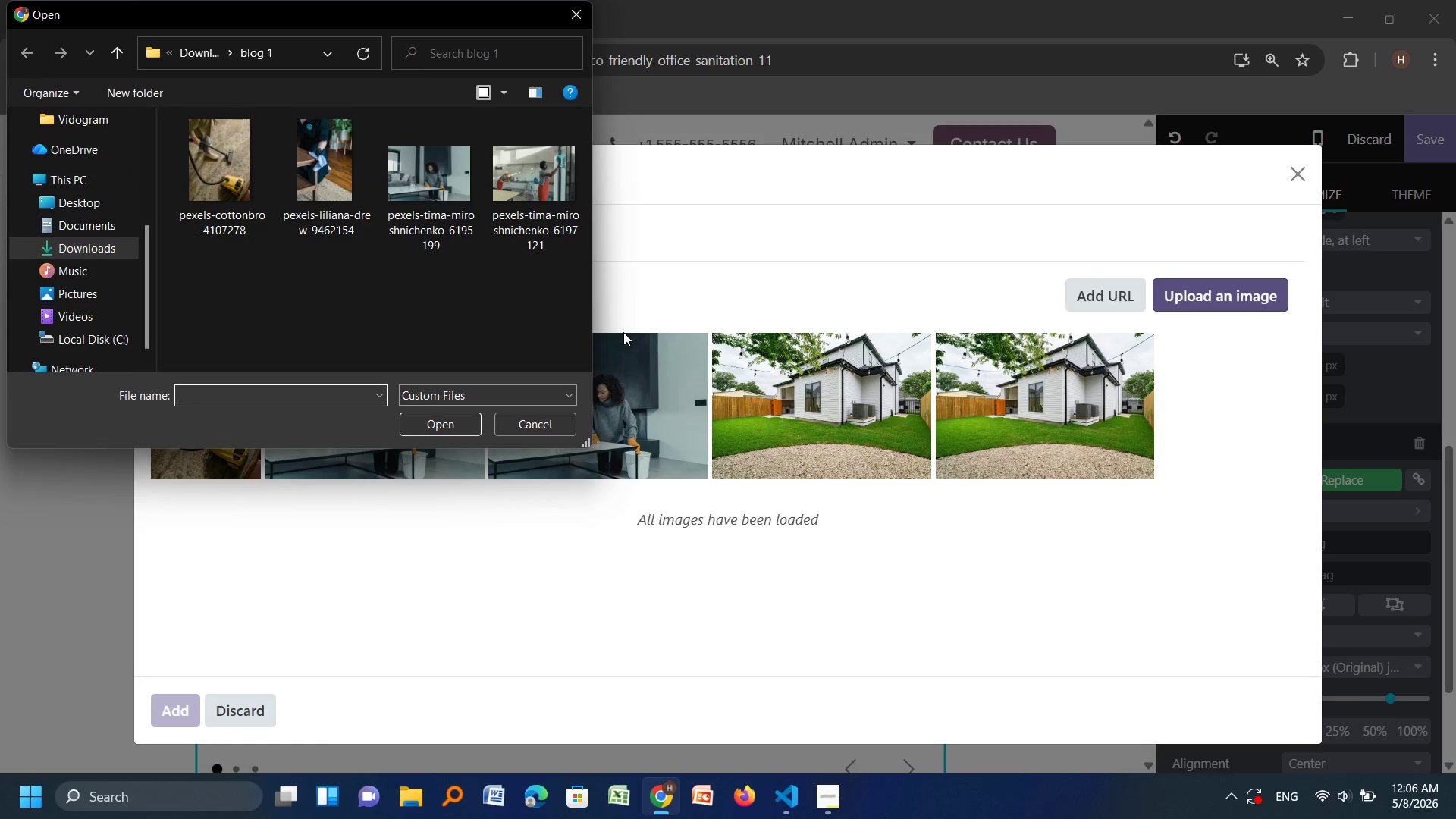 
left_click([509, 191])
 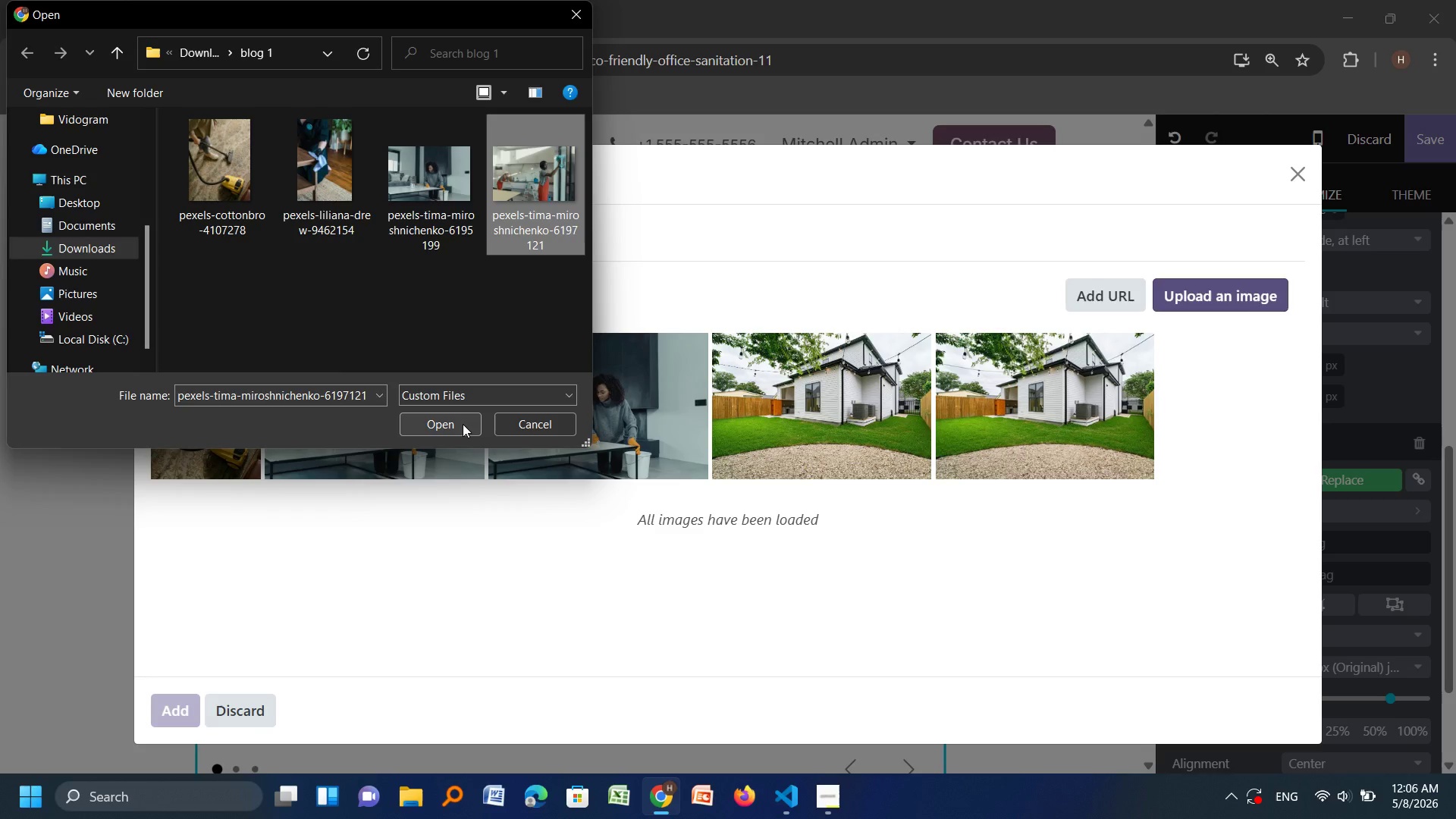 
left_click([460, 419])
 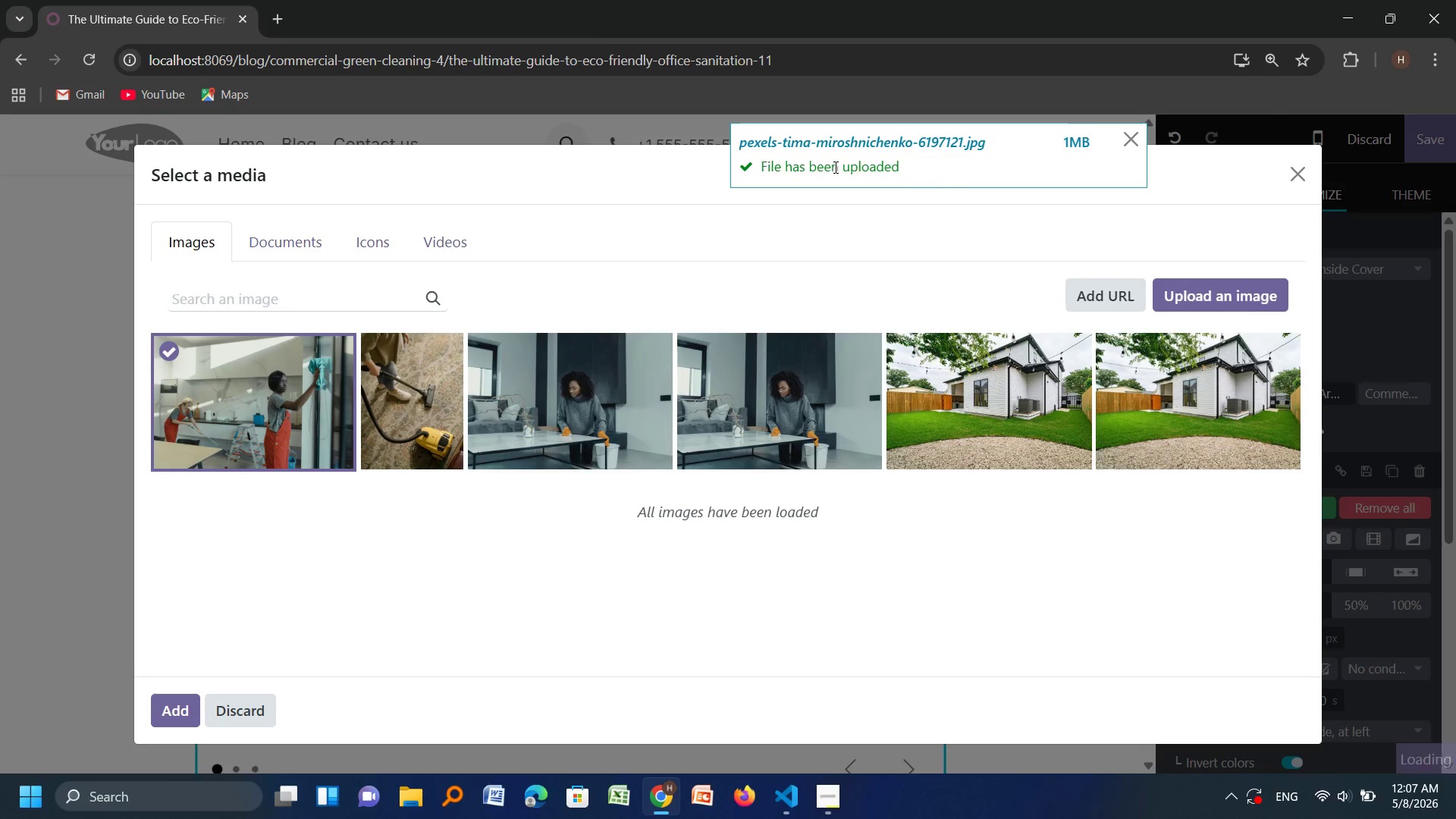 
wait(7.54)
 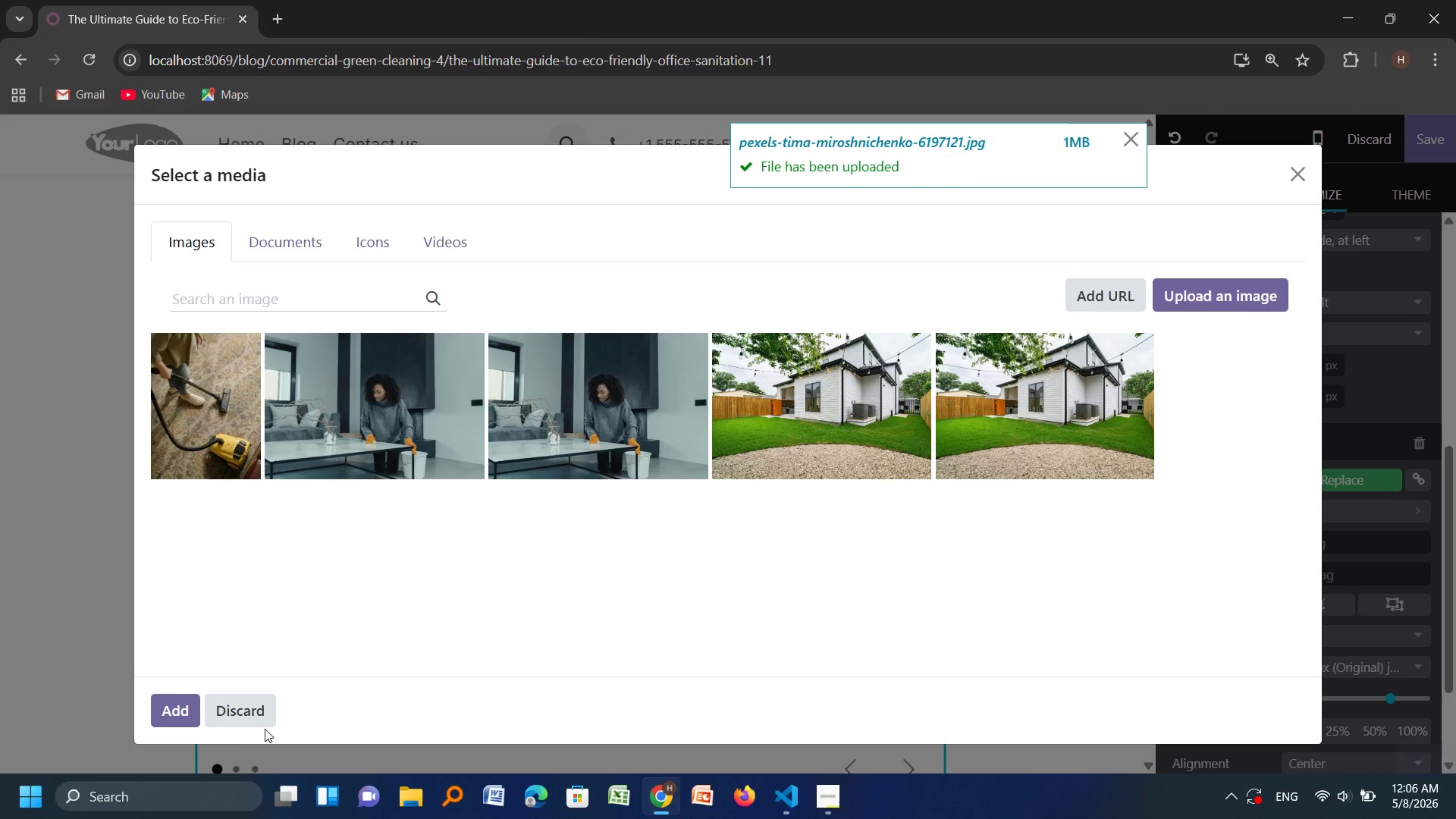 
mouse_move([1377, 6])
 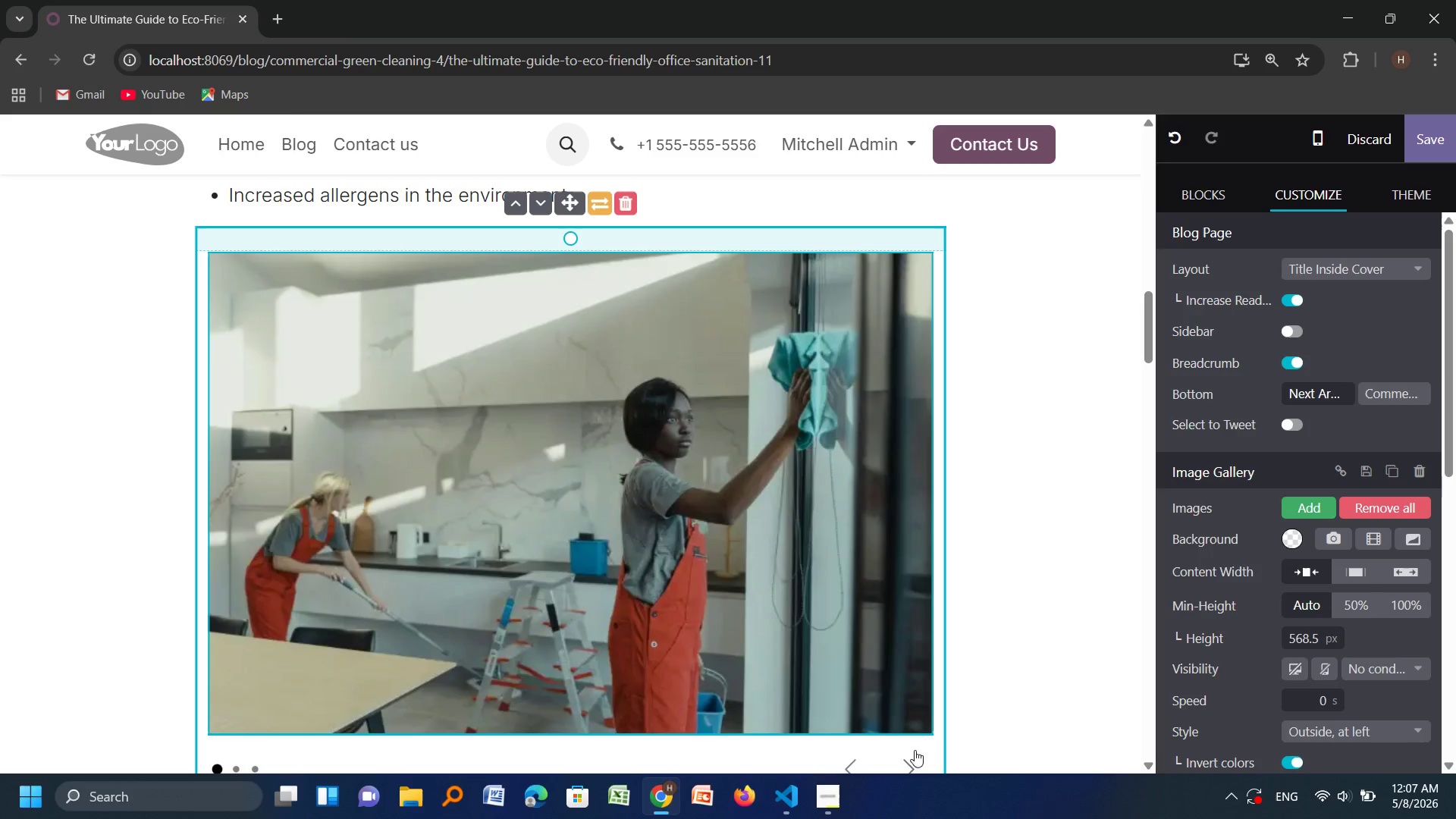 
left_click([911, 761])
 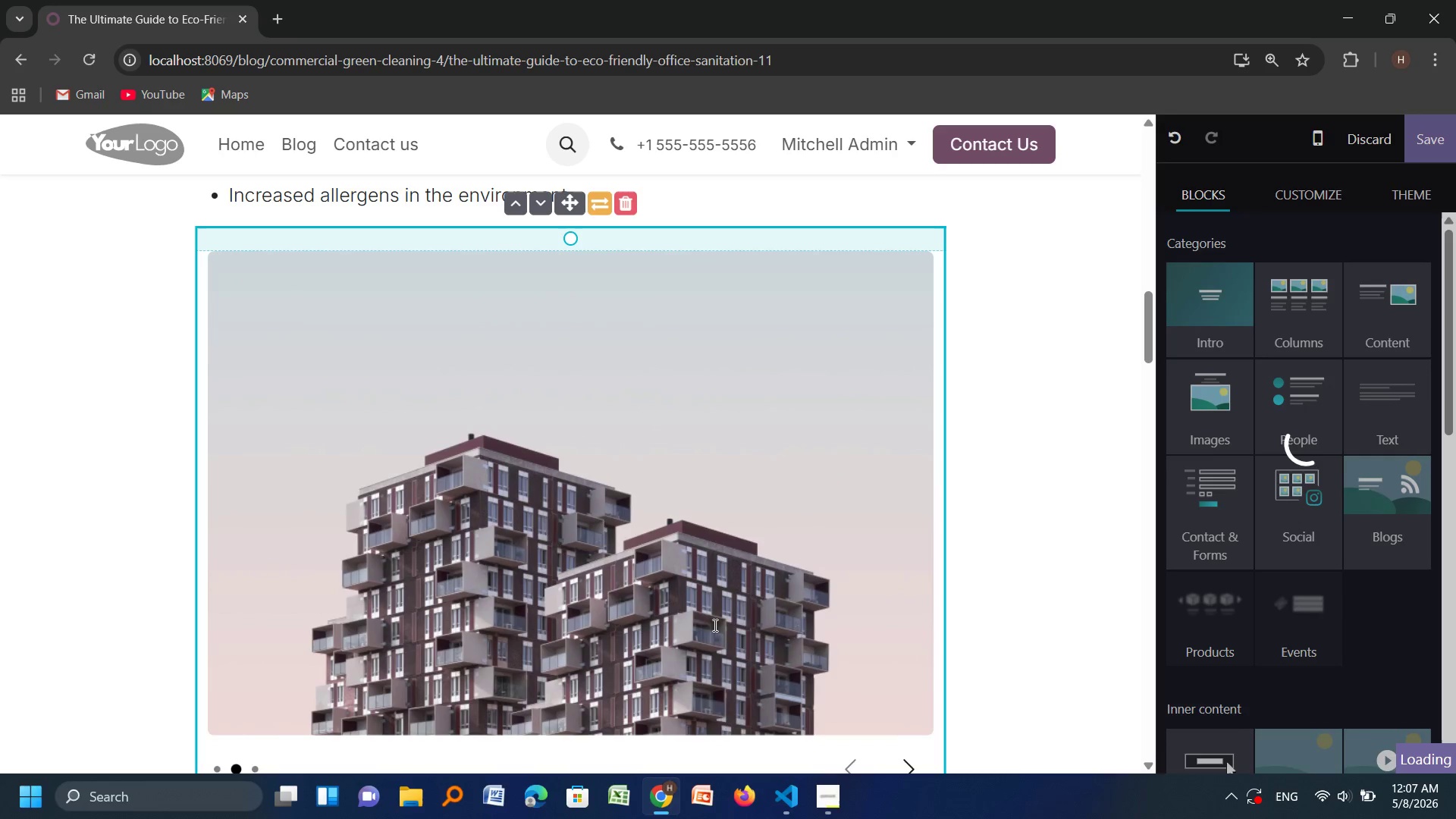 
left_click([721, 610])
 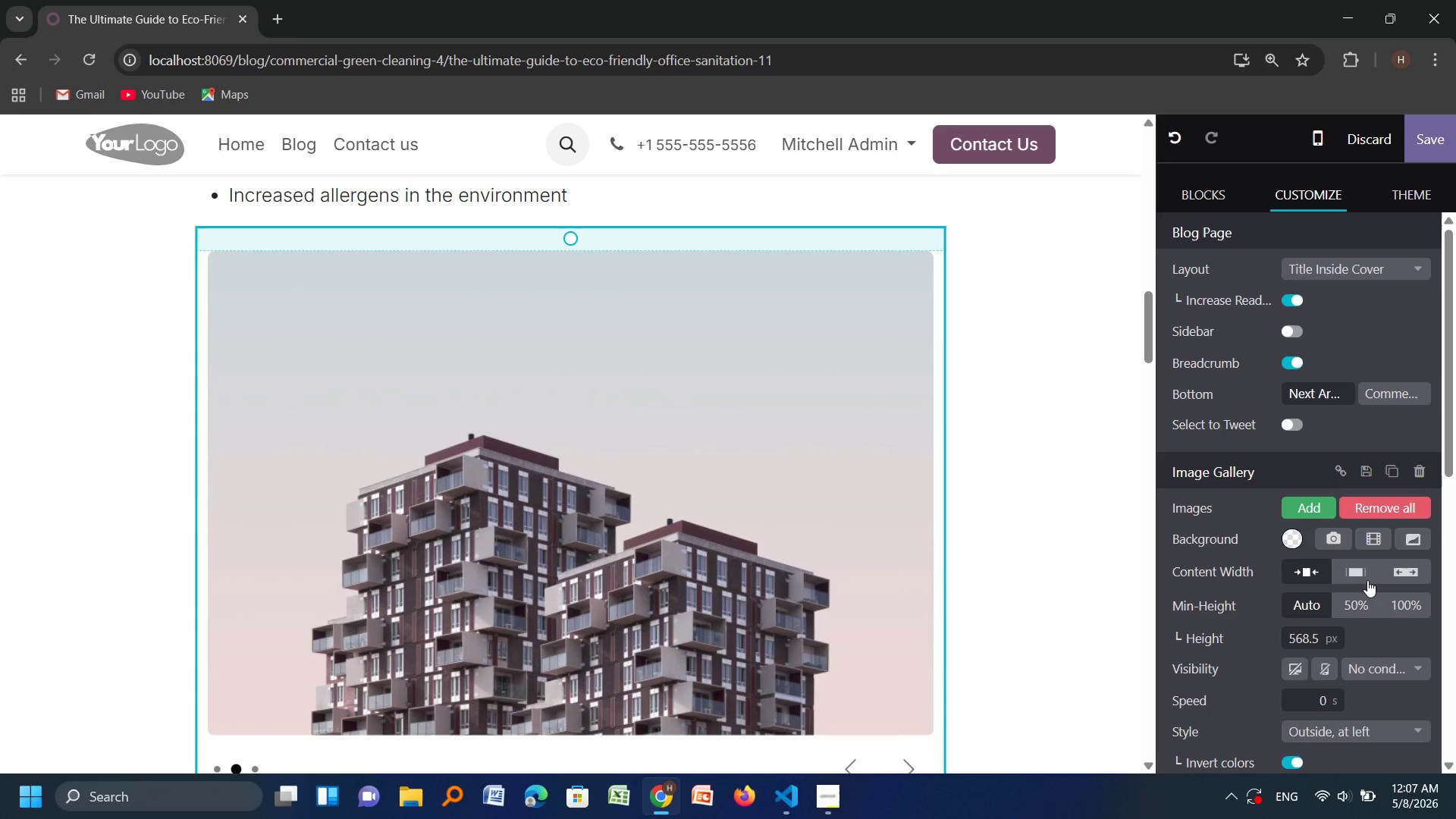 
scroll: coordinate [1351, 646], scroll_direction: down, amount: 2.0
 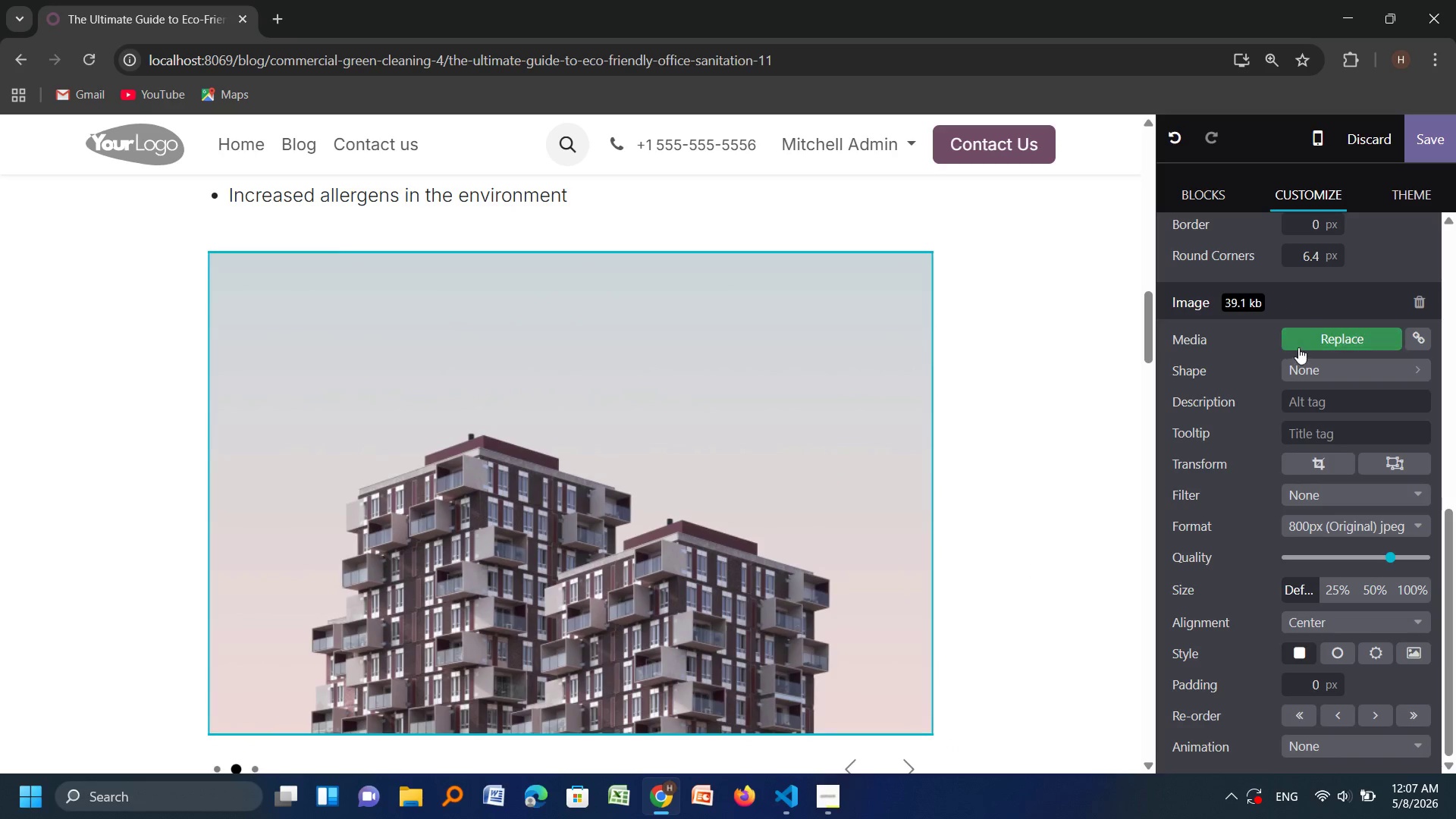 
left_click([1309, 342])
 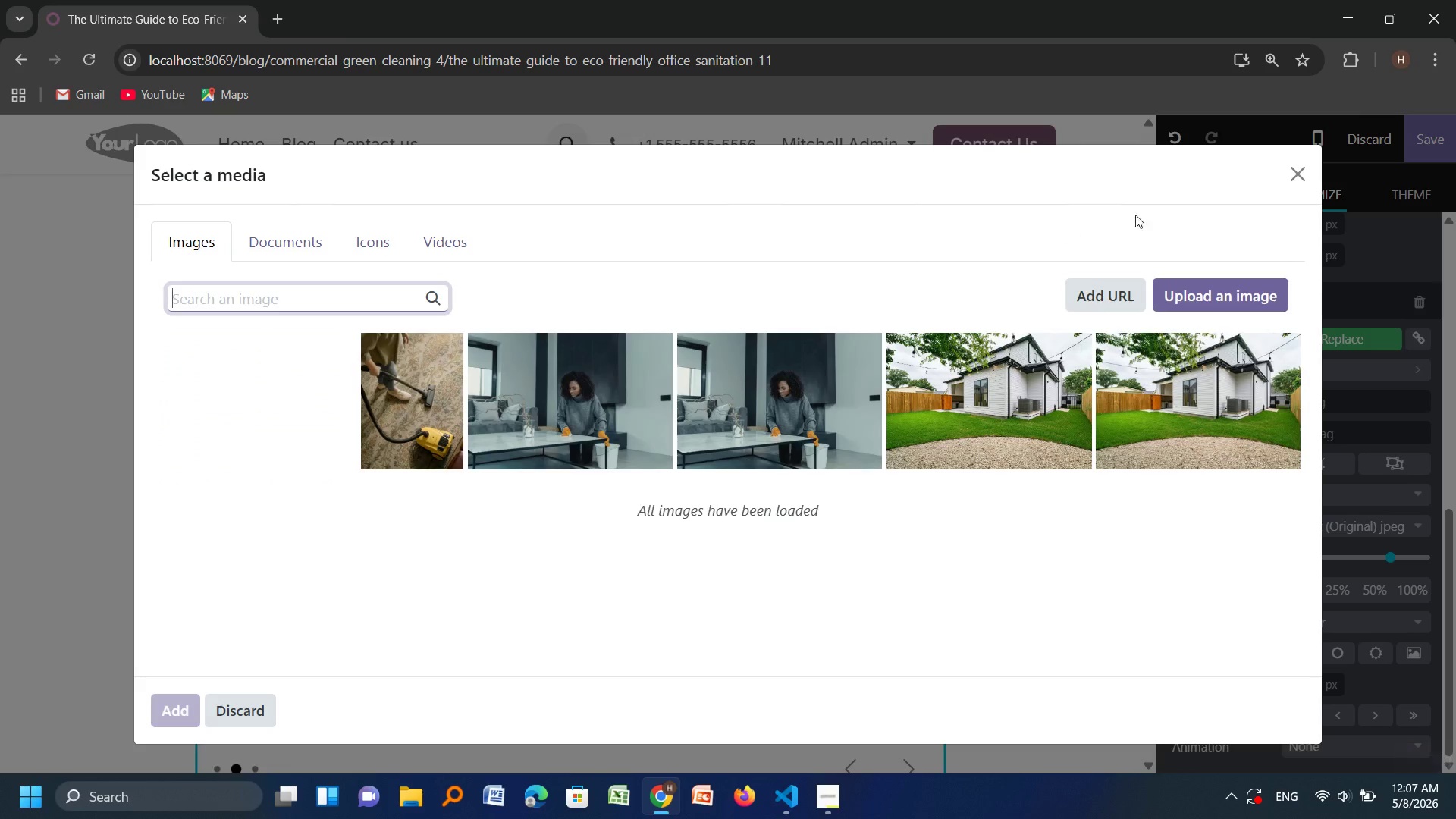 
left_click([1211, 282])
 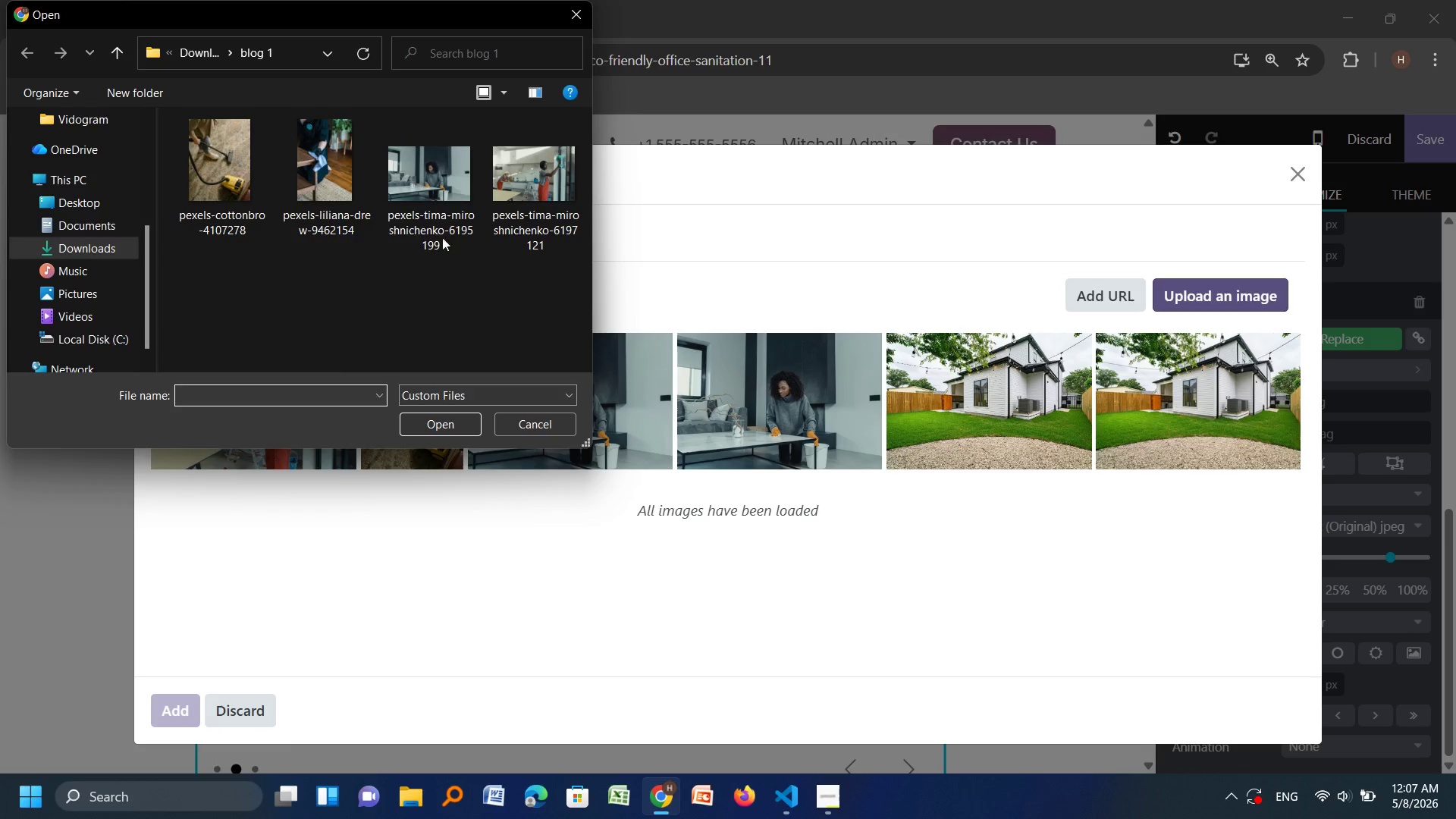 
left_click([340, 176])
 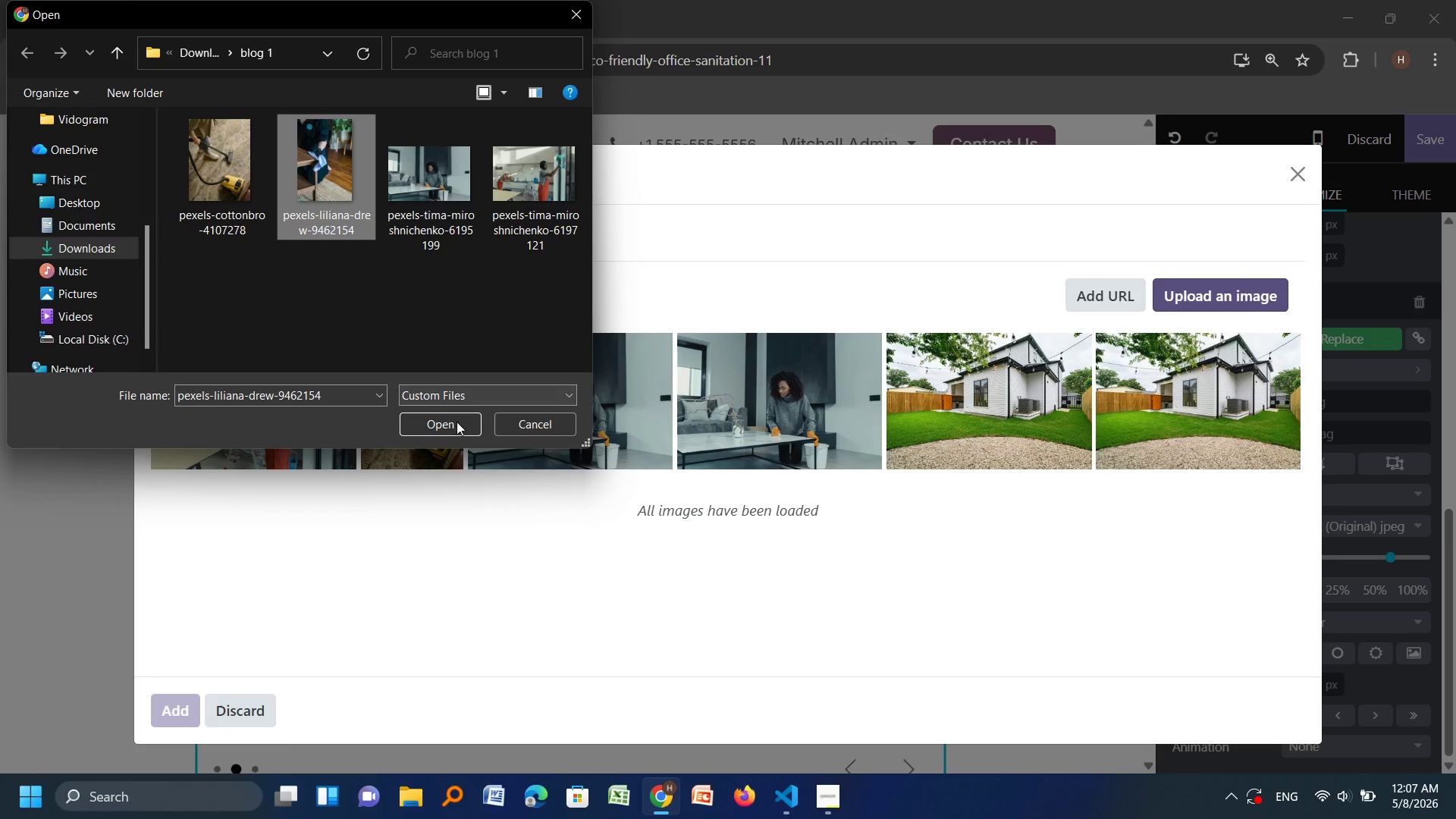 
left_click([455, 429])
 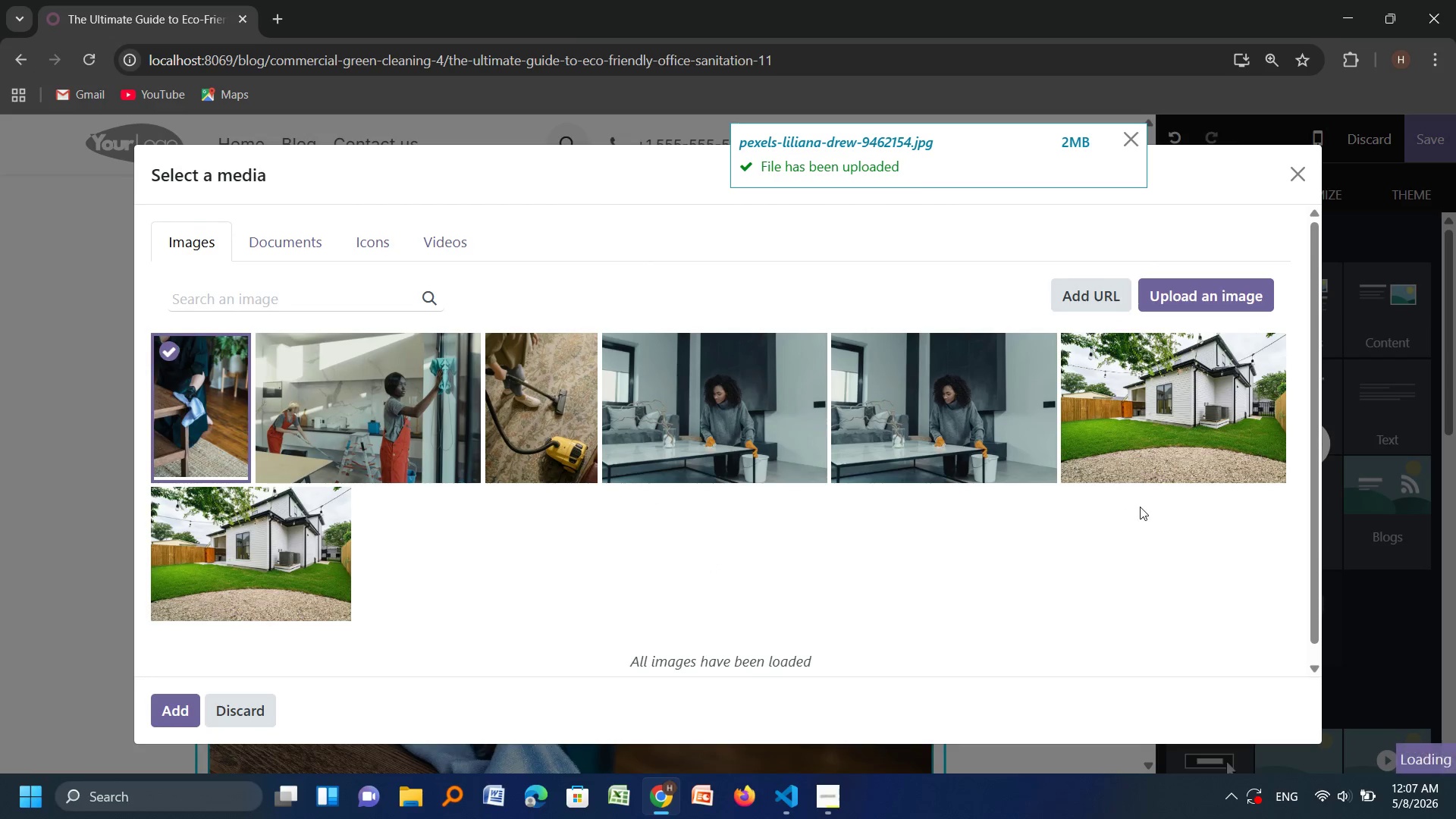 
left_click([174, 709])
 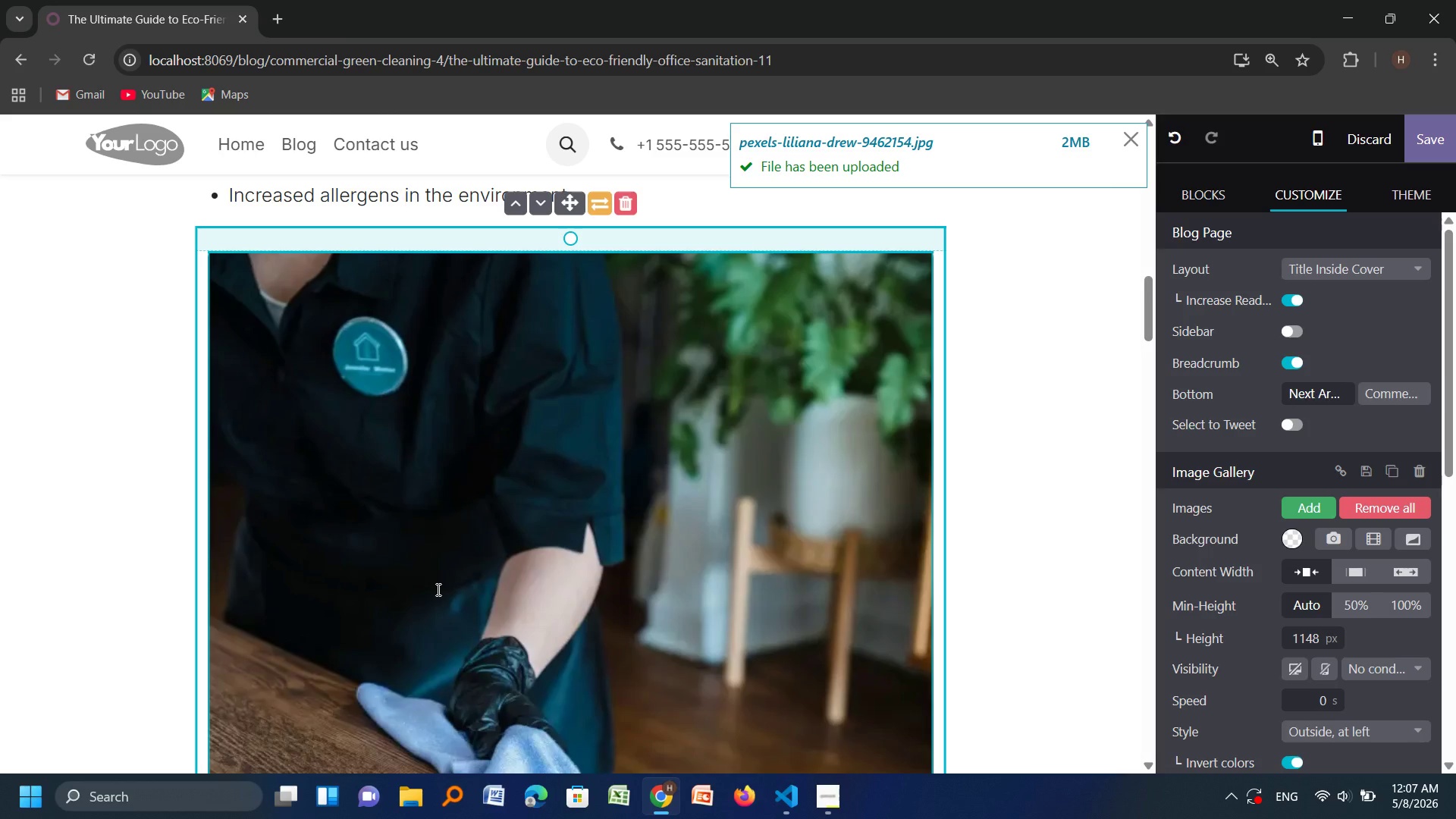 
scroll: coordinate [1356, 588], scroll_direction: down, amount: 3.0
 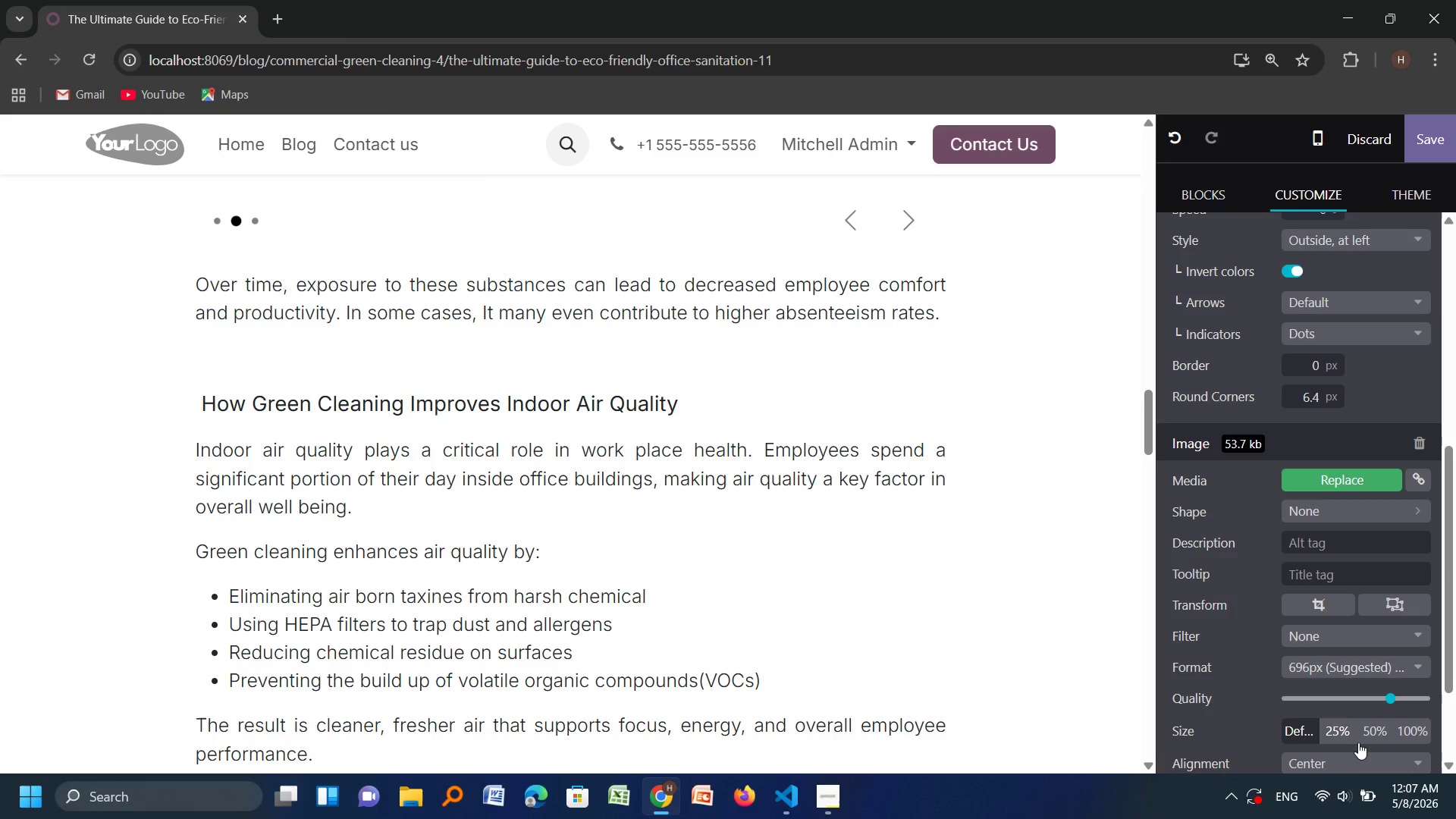 
left_click([1370, 735])
 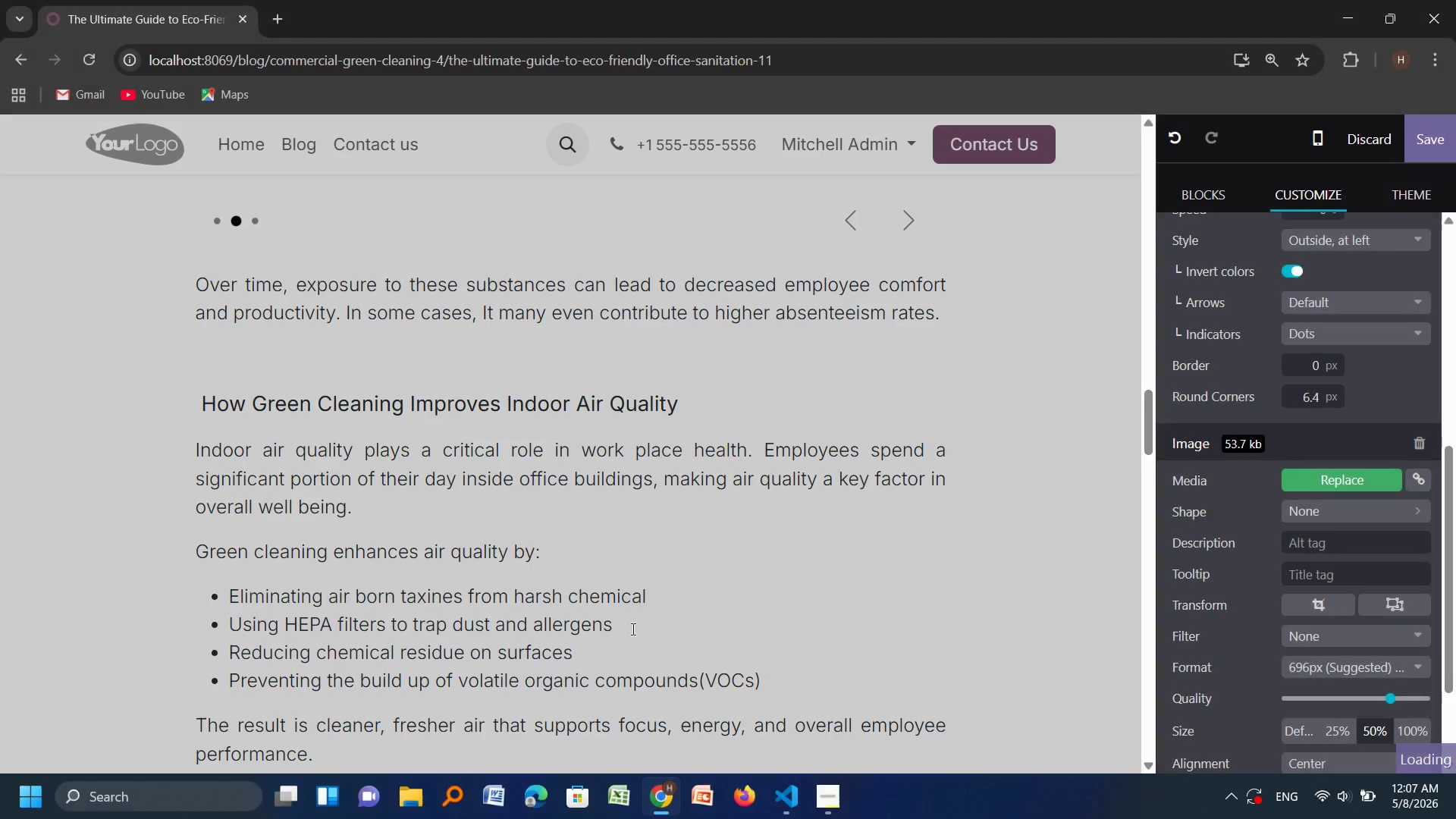 
scroll: coordinate [632, 627], scroll_direction: none, amount: 0.0
 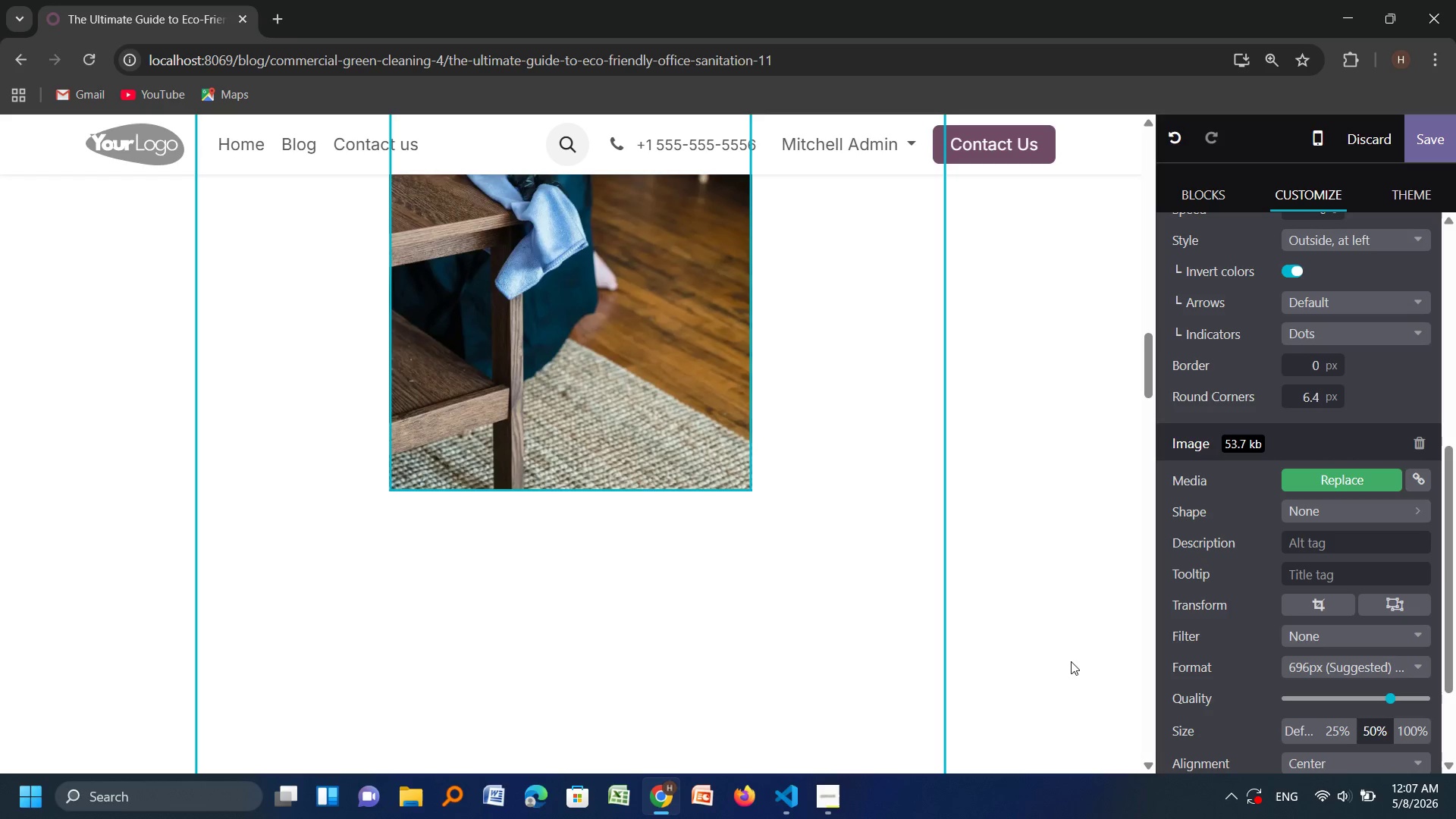 
mouse_move([1381, 726])
 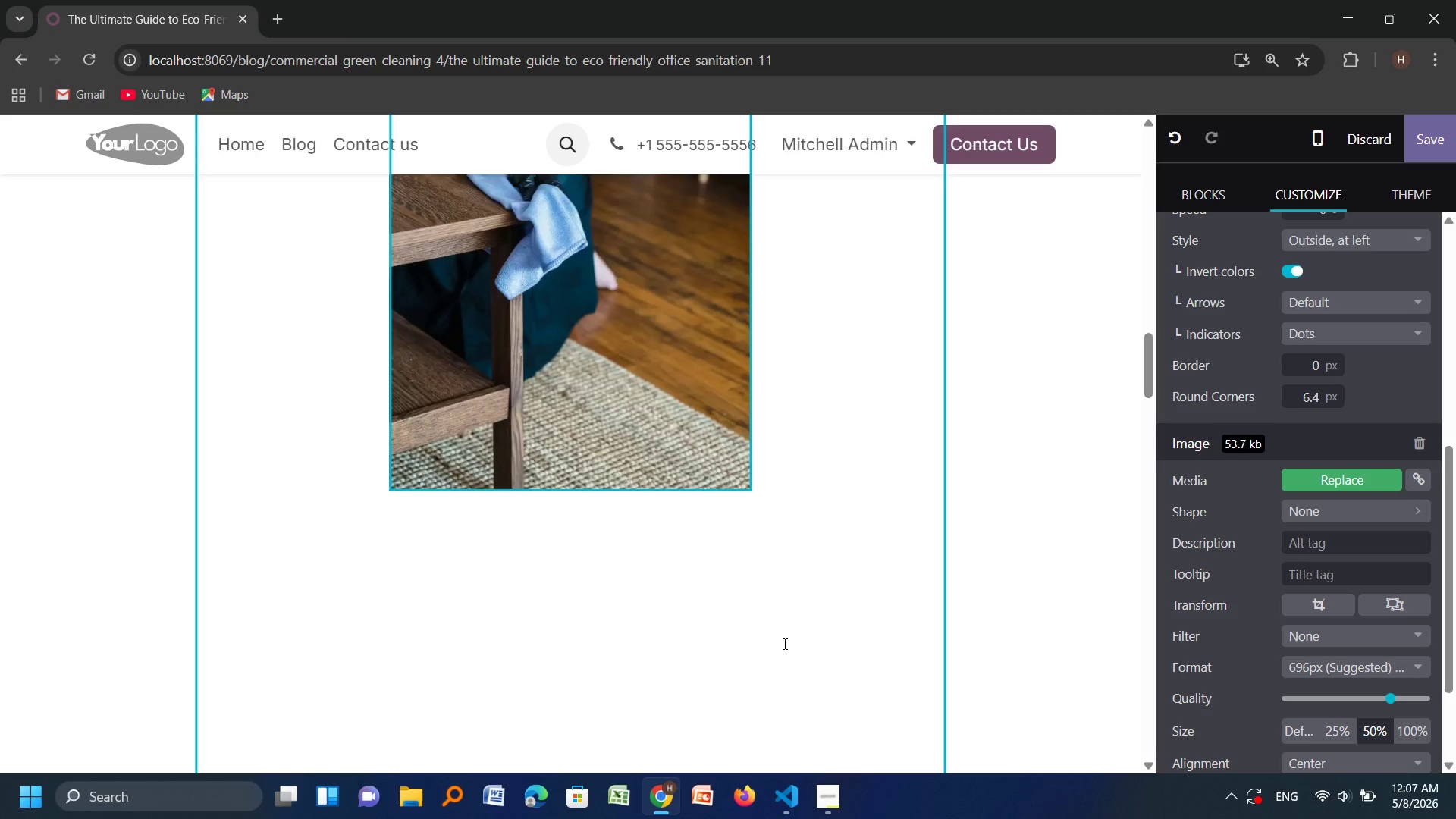 
scroll: coordinate [783, 643], scroll_direction: none, amount: 0.0
 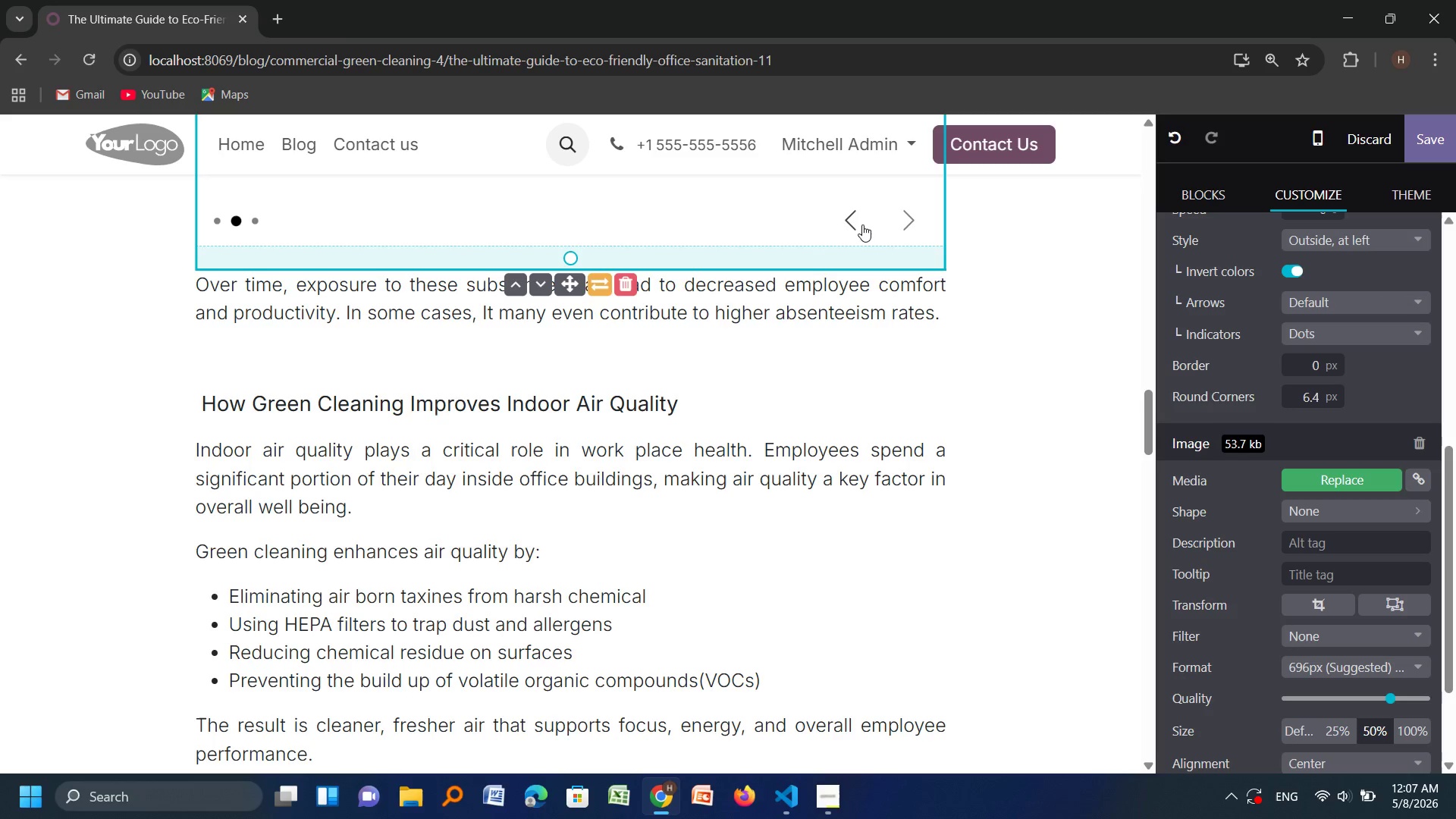 
left_click([859, 221])
 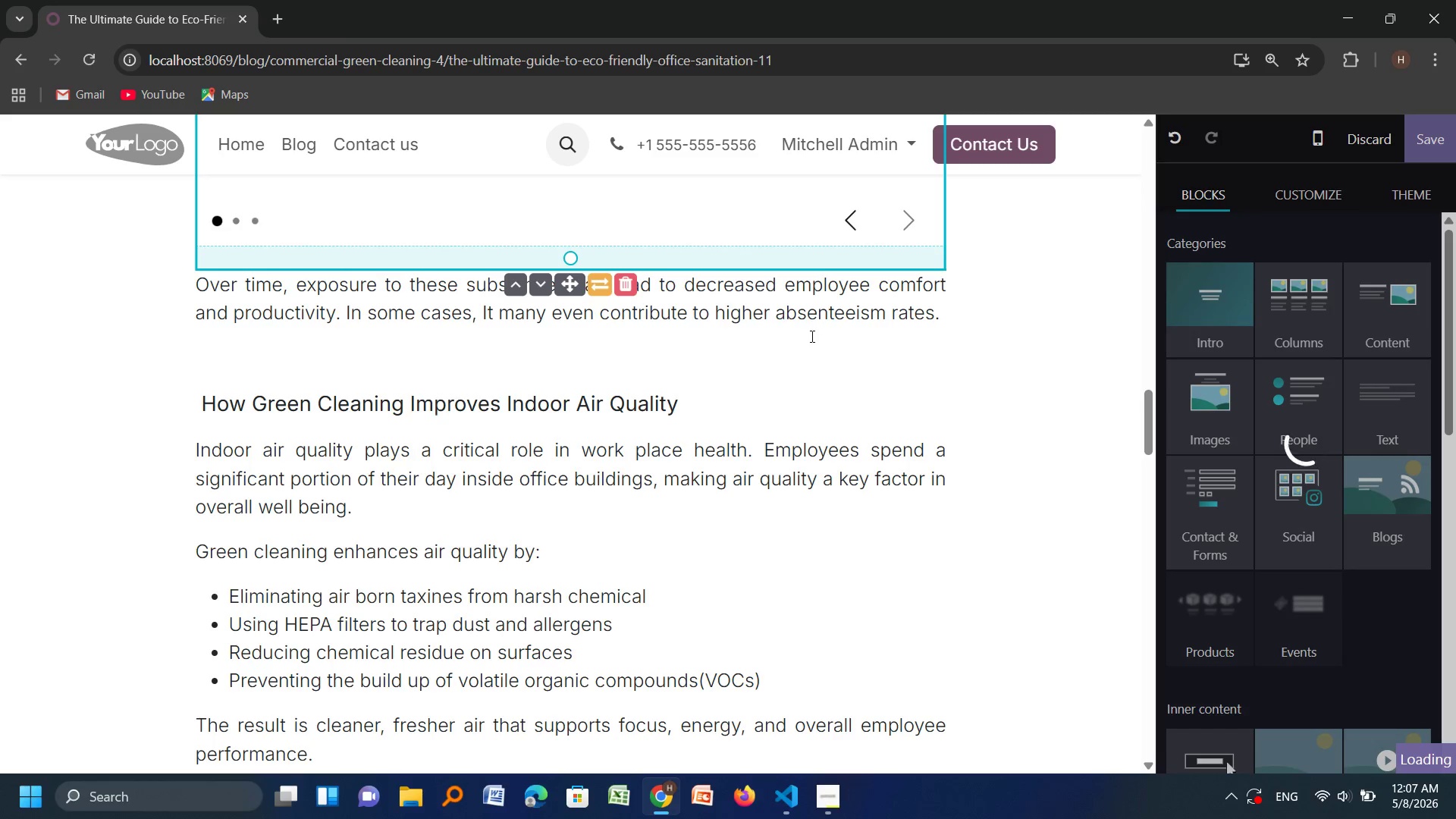 
scroll: coordinate [808, 364], scroll_direction: none, amount: 0.0
 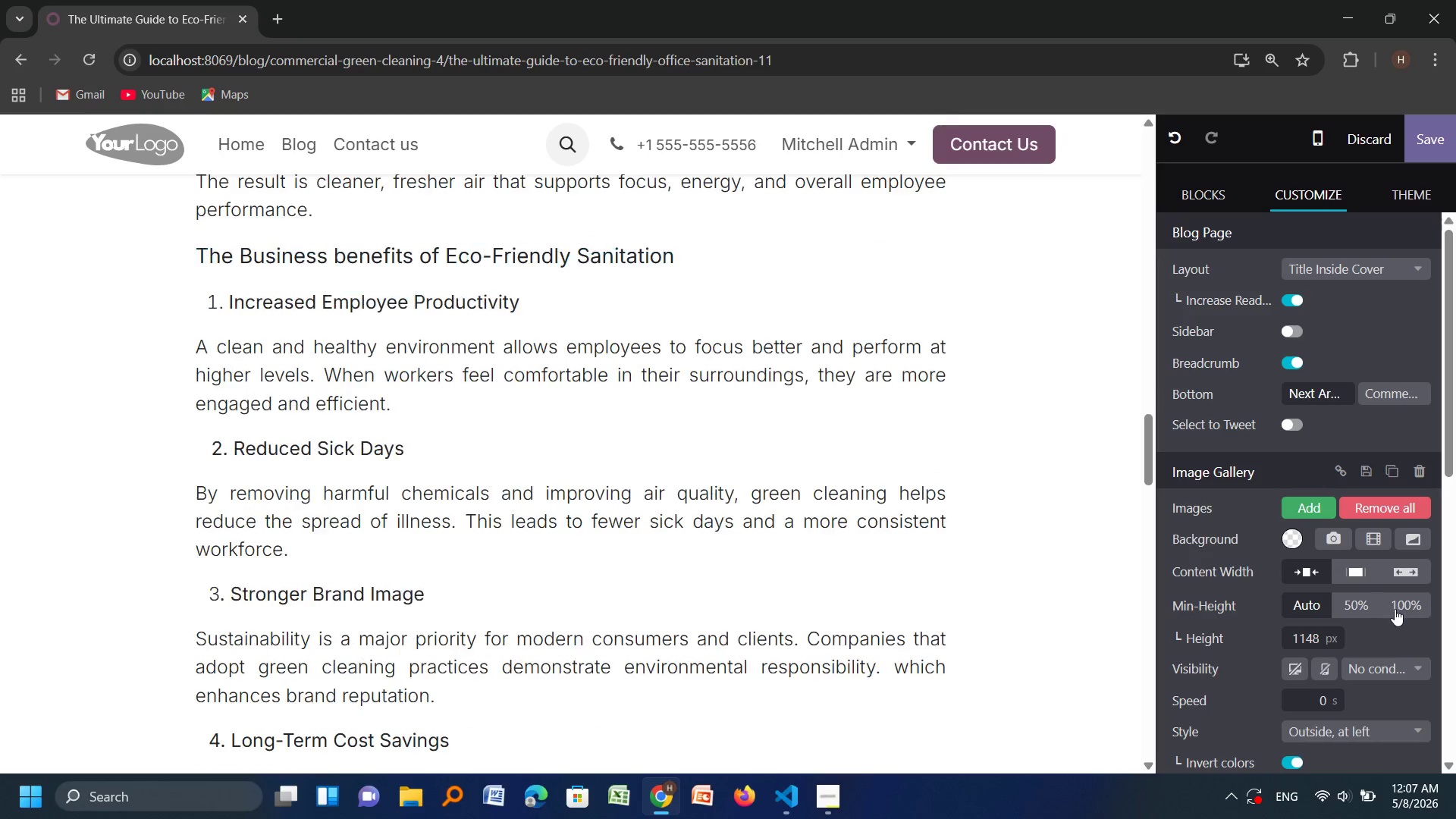 
left_click([1395, 611])
 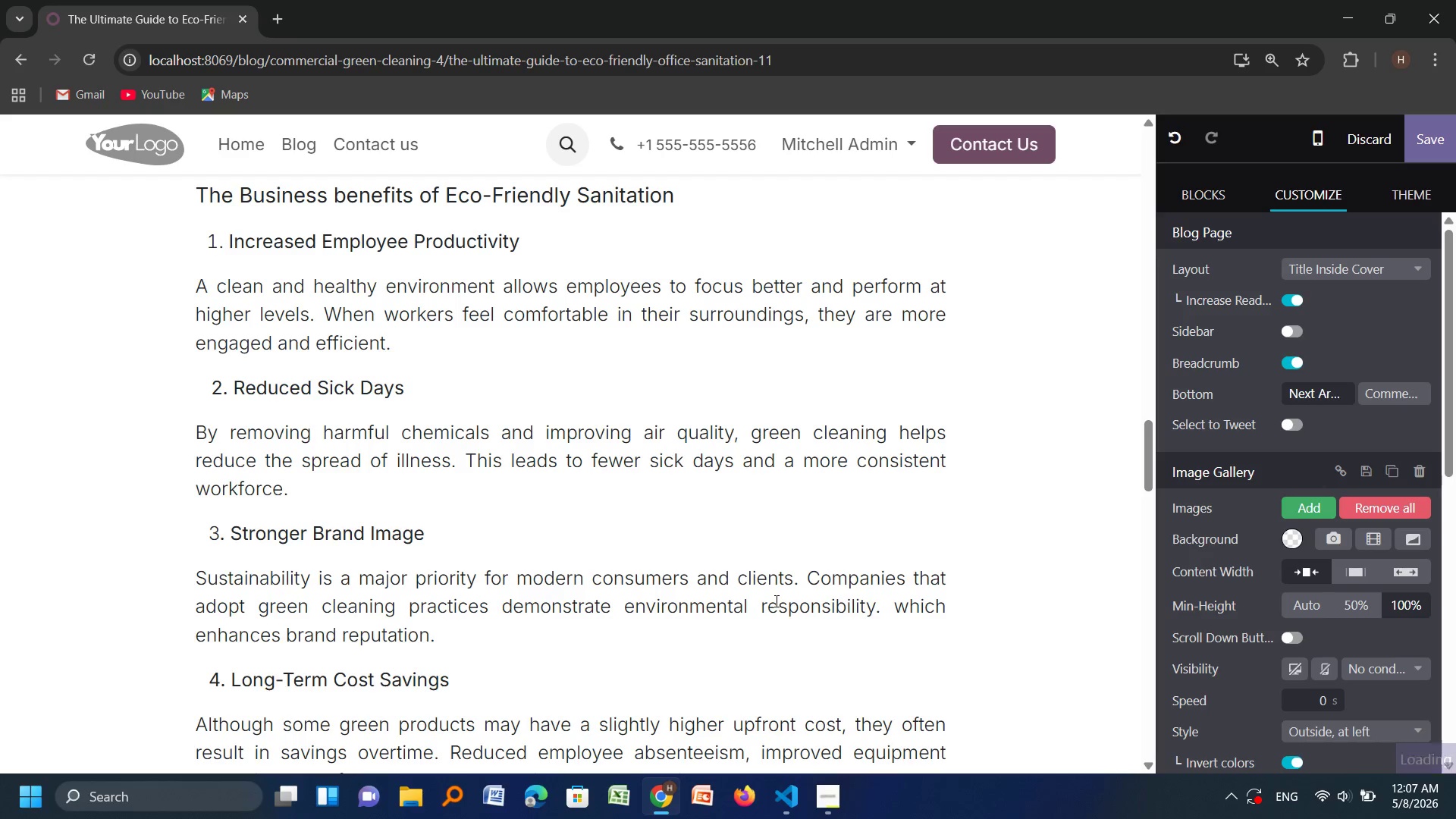 
scroll: coordinate [775, 600], scroll_direction: up, amount: 1.0
 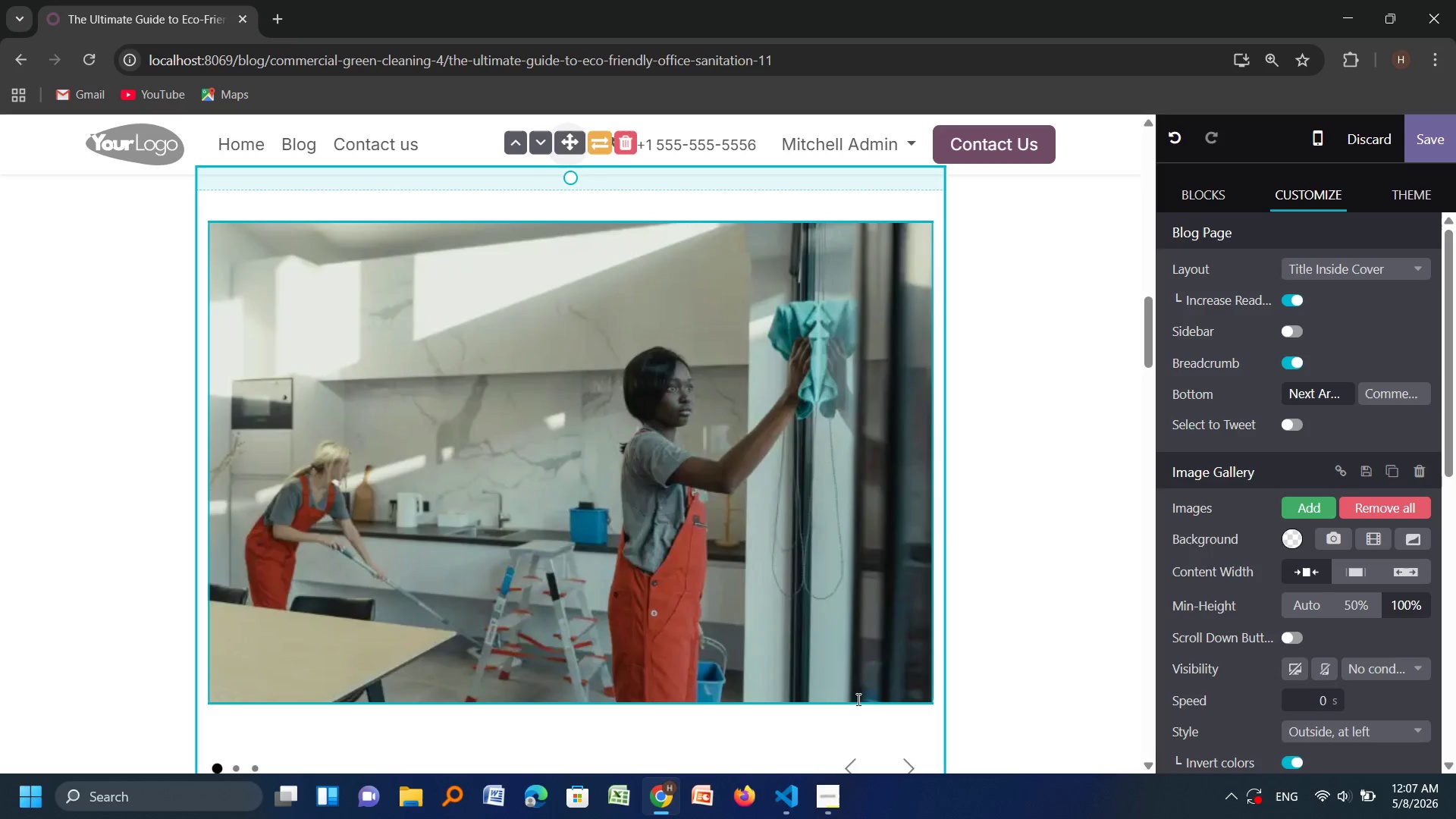 
left_click([907, 761])
 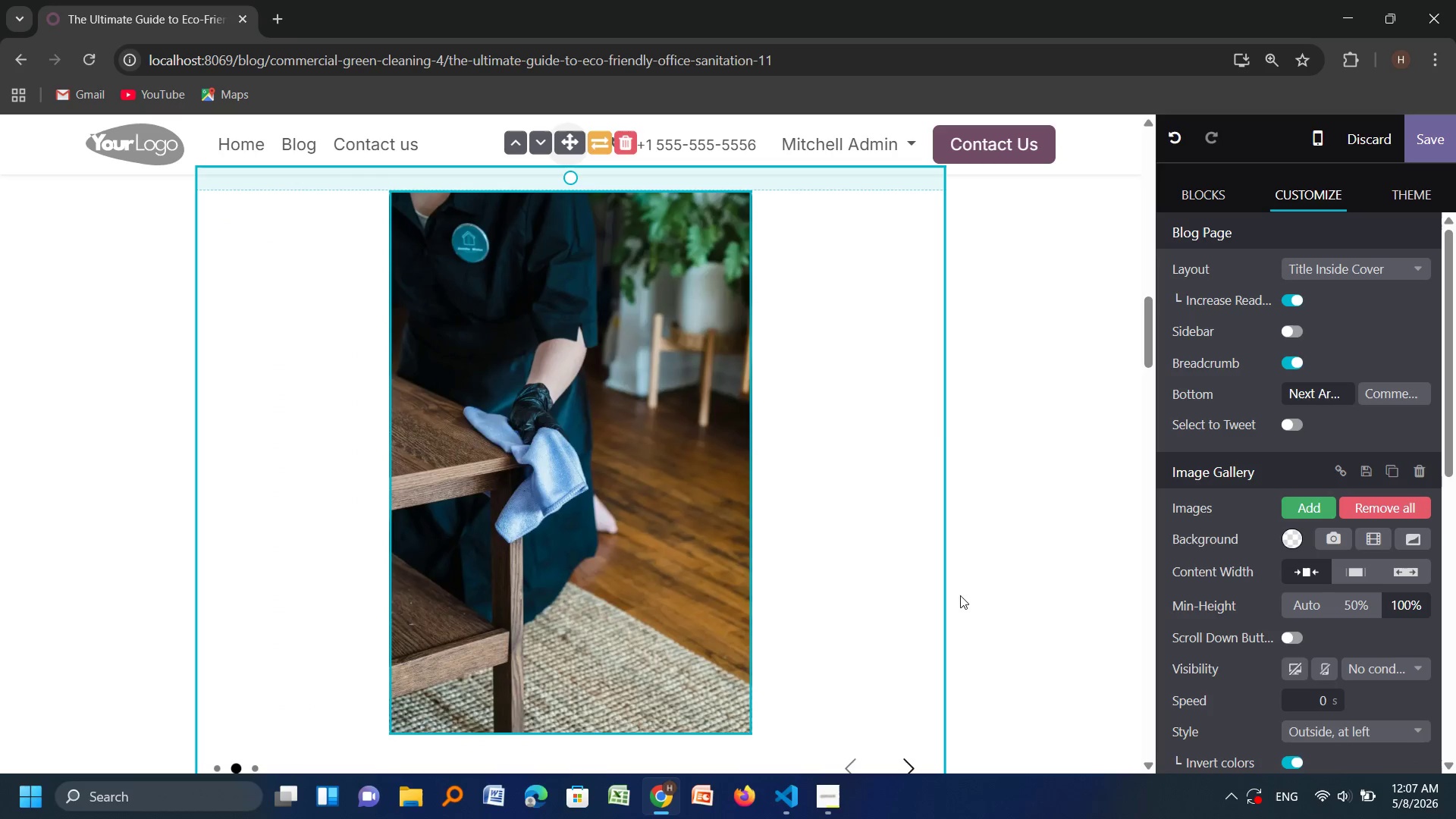 
scroll: coordinate [999, 592], scroll_direction: none, amount: 0.0
 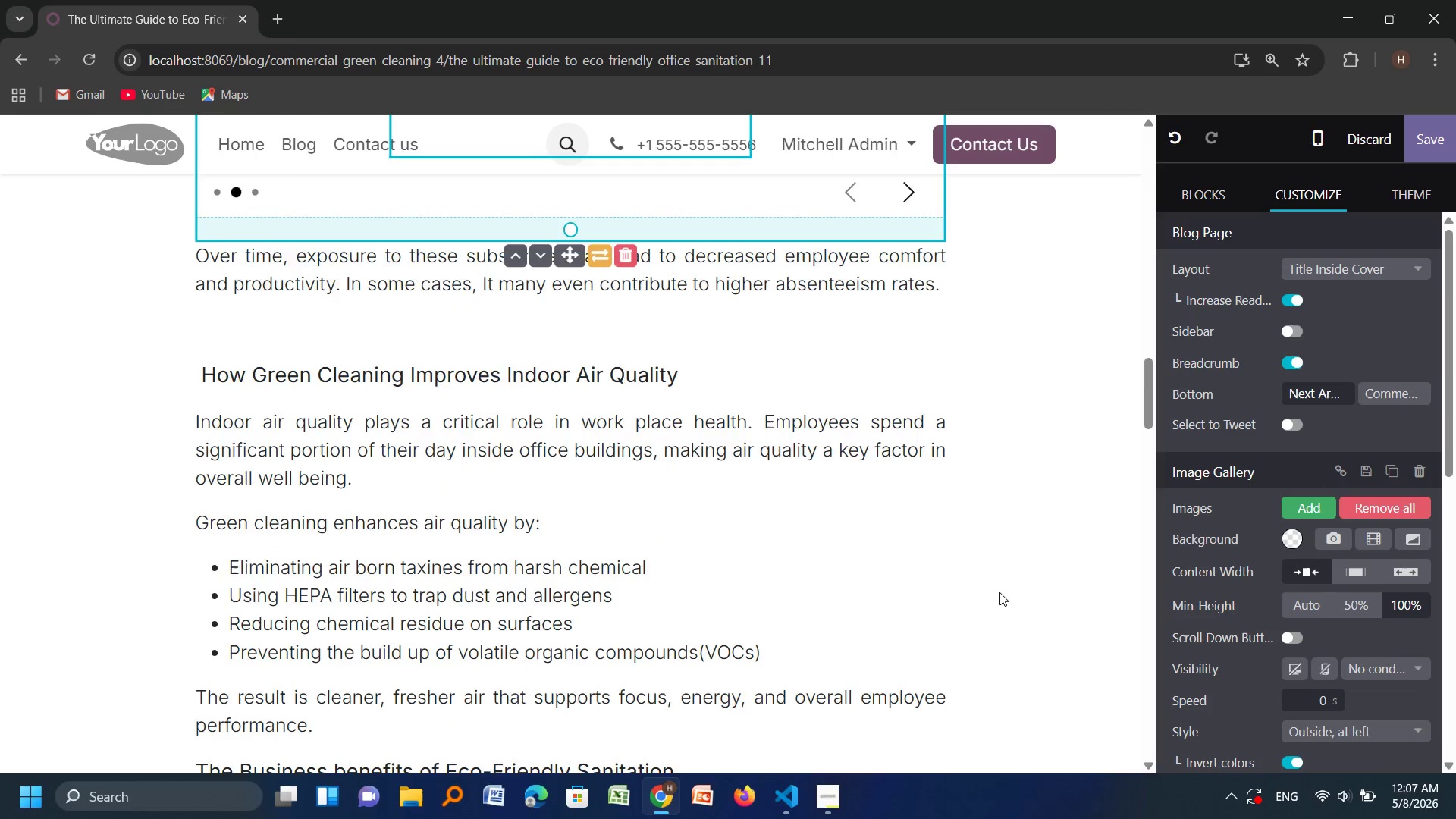 
scroll: coordinate [999, 592], scroll_direction: down, amount: 1.0
 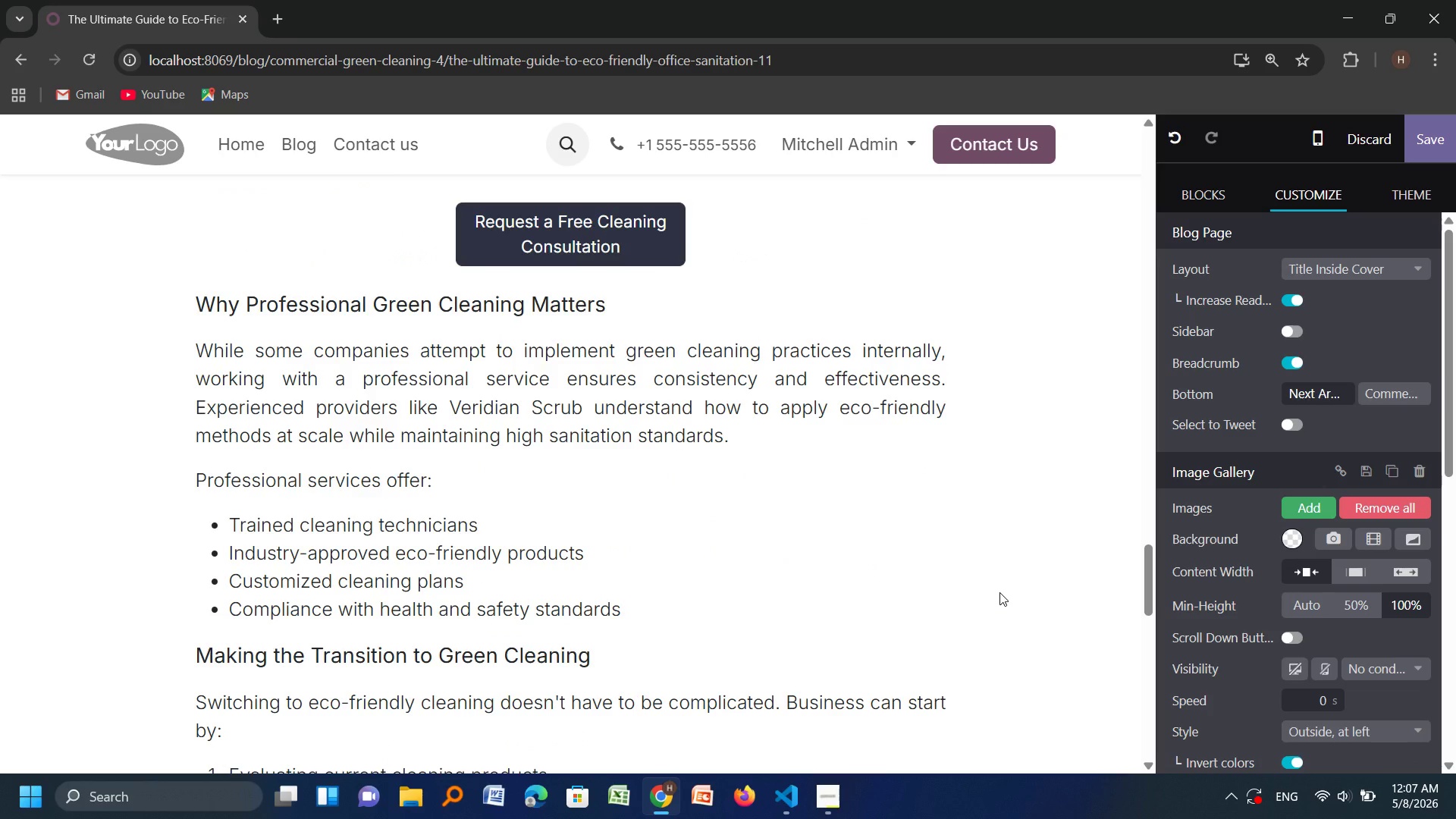 
scroll: coordinate [957, 578], scroll_direction: up, amount: 3.0
 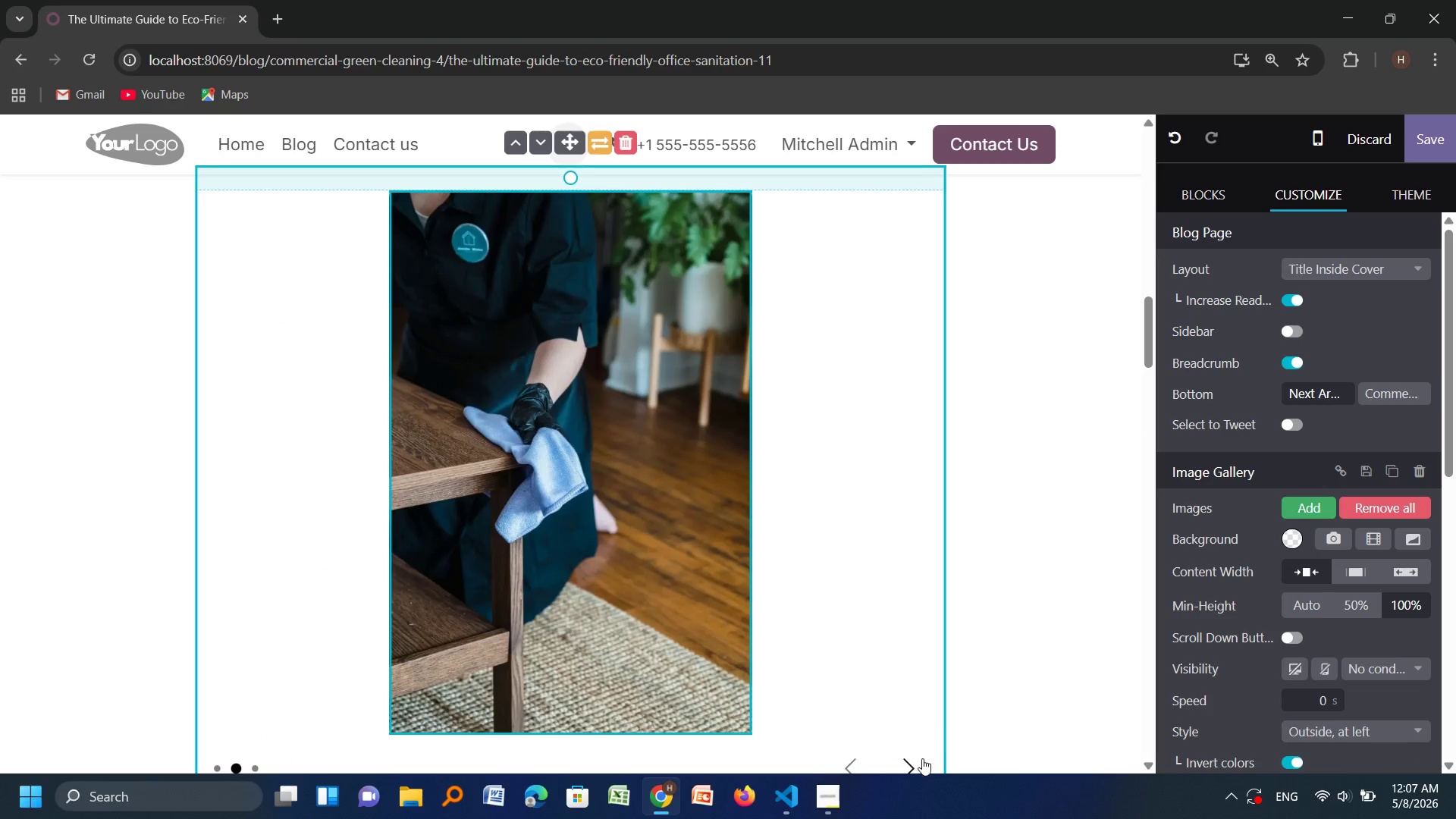 
left_click([913, 760])
 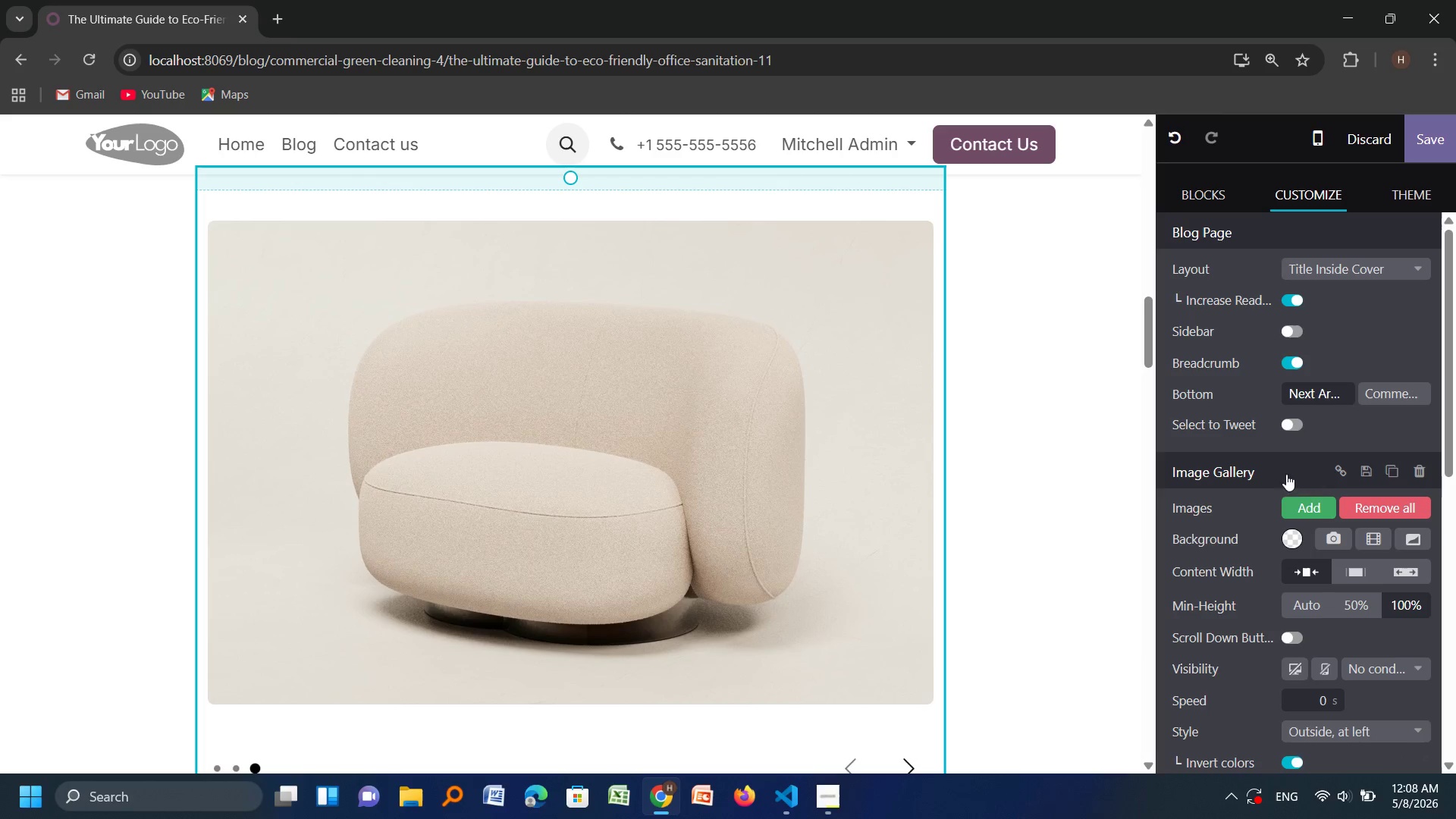 
wait(6.83)
 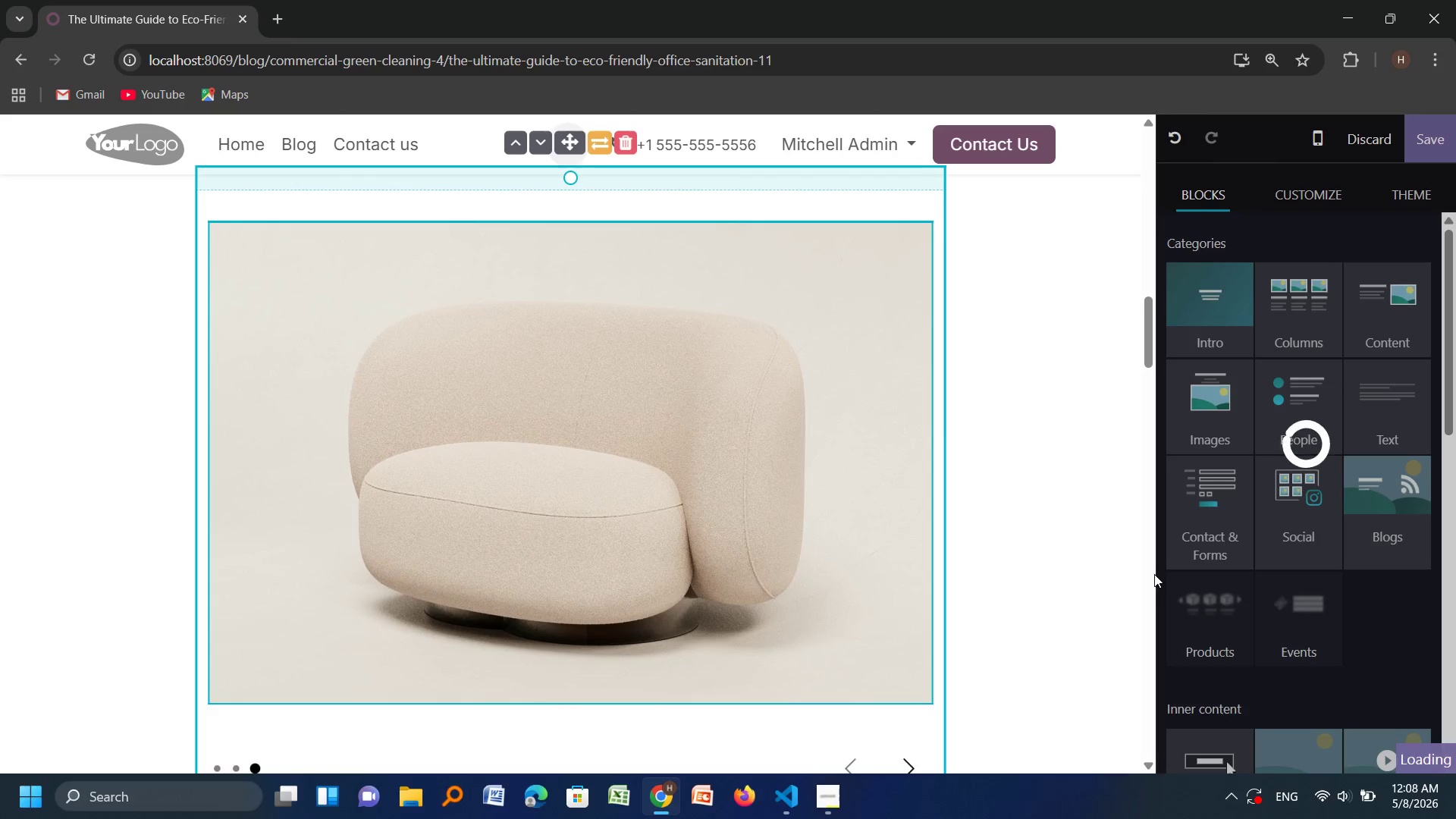 
scroll: coordinate [1396, 626], scroll_direction: none, amount: 0.0
 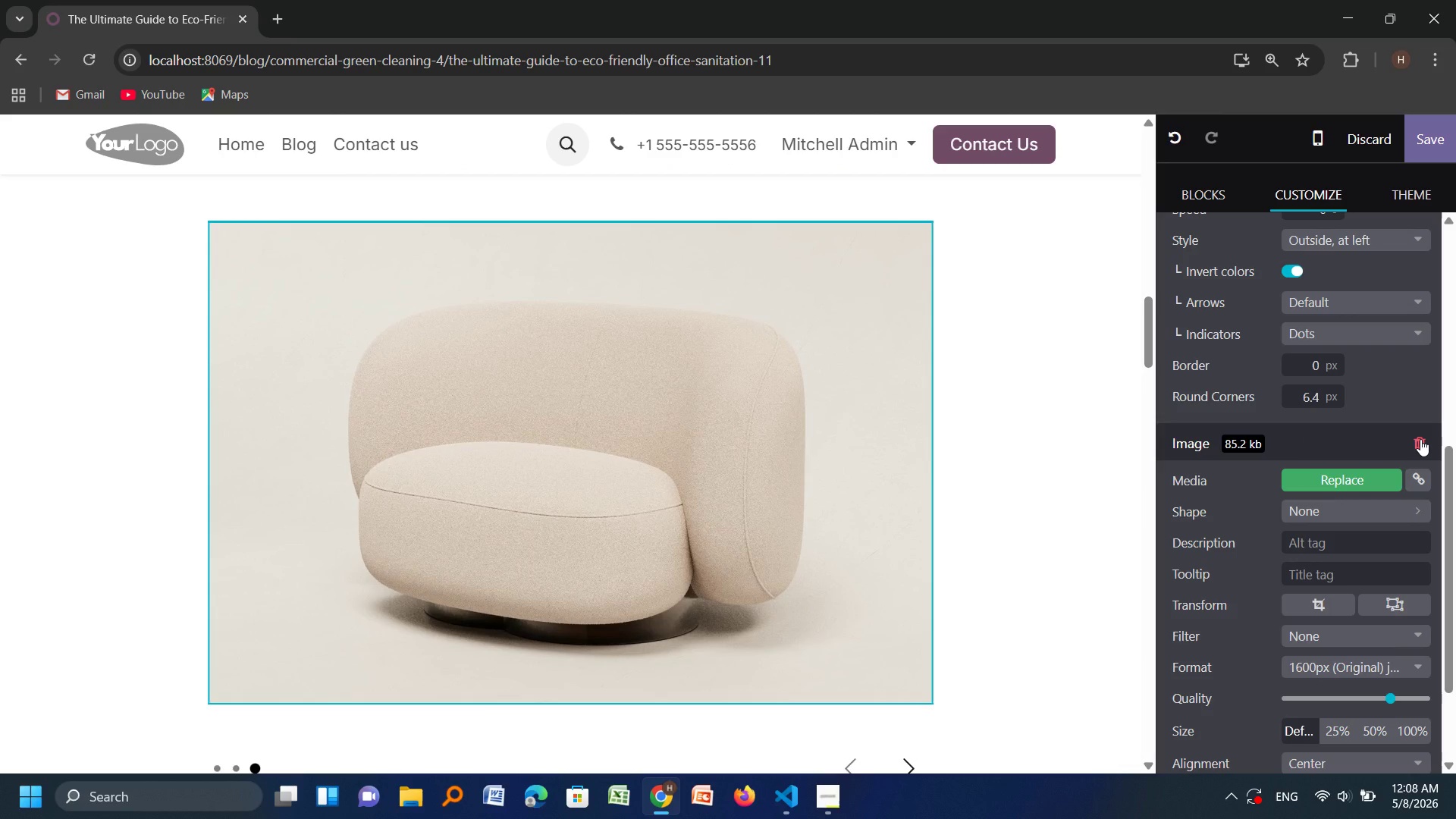 
left_click([1420, 439])
 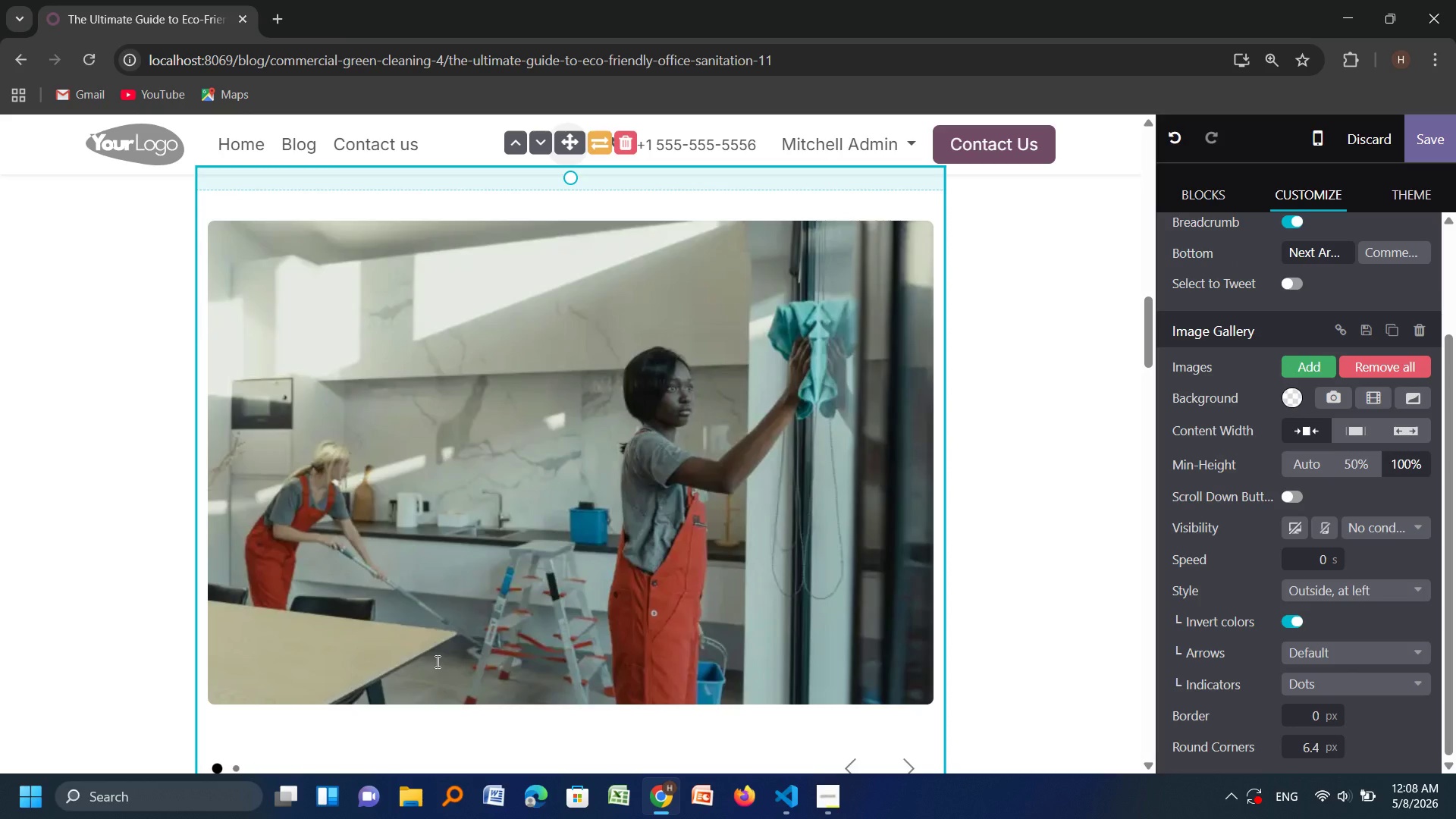 
scroll: coordinate [436, 661], scroll_direction: down, amount: 6.0
 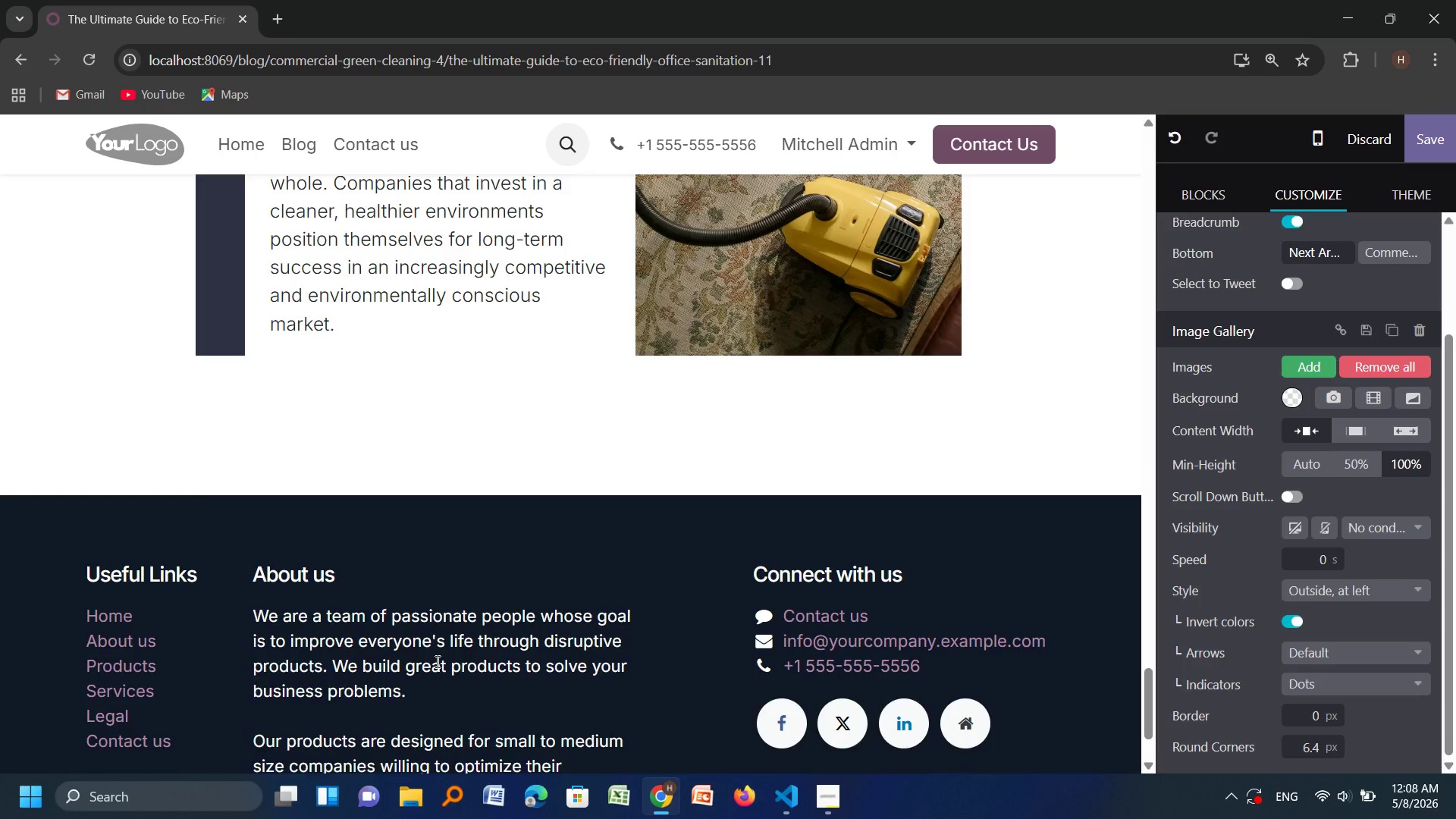 
scroll: coordinate [436, 661], scroll_direction: none, amount: 0.0
 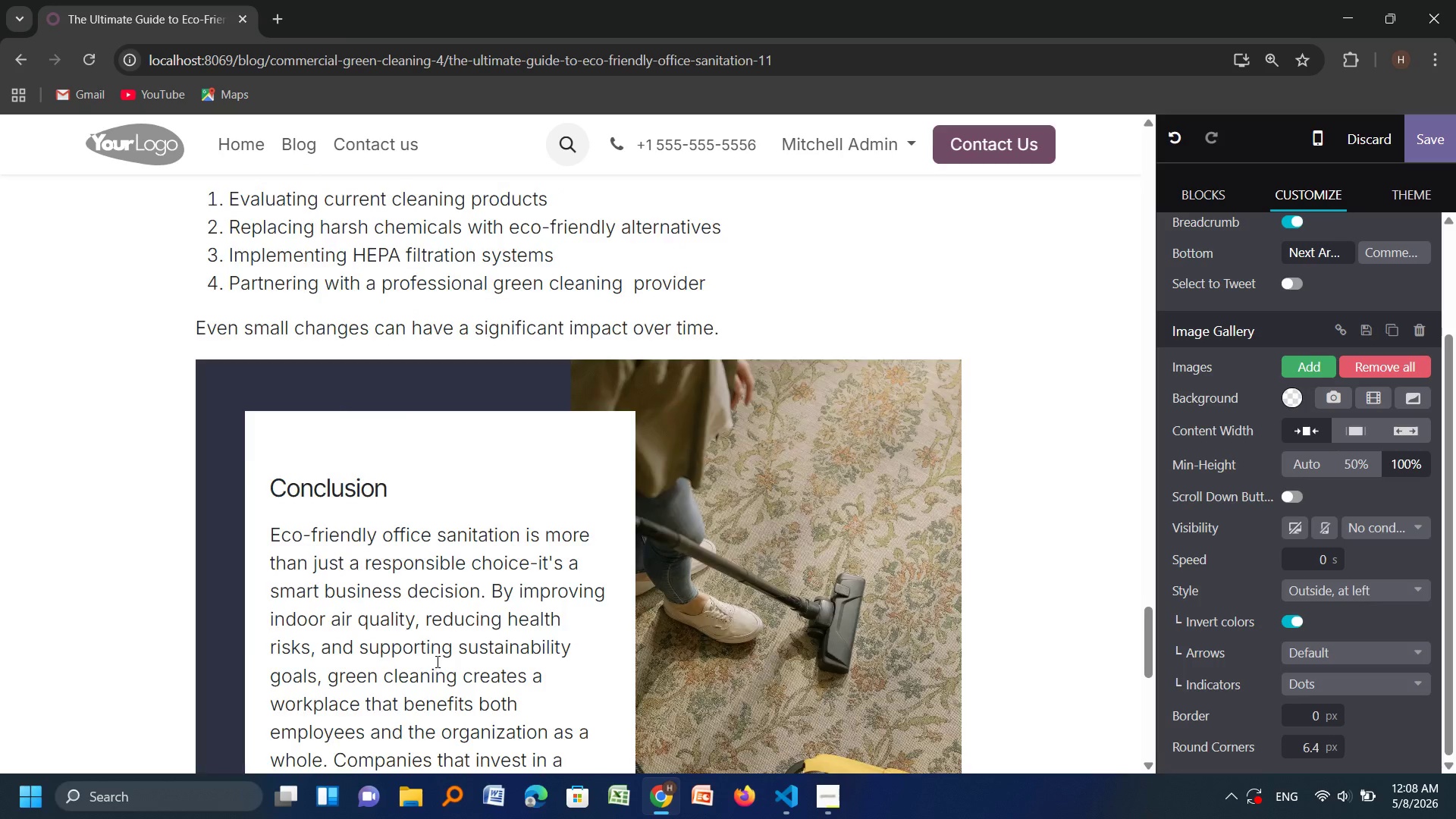 
scroll: coordinate [436, 661], scroll_direction: up, amount: 5.0
 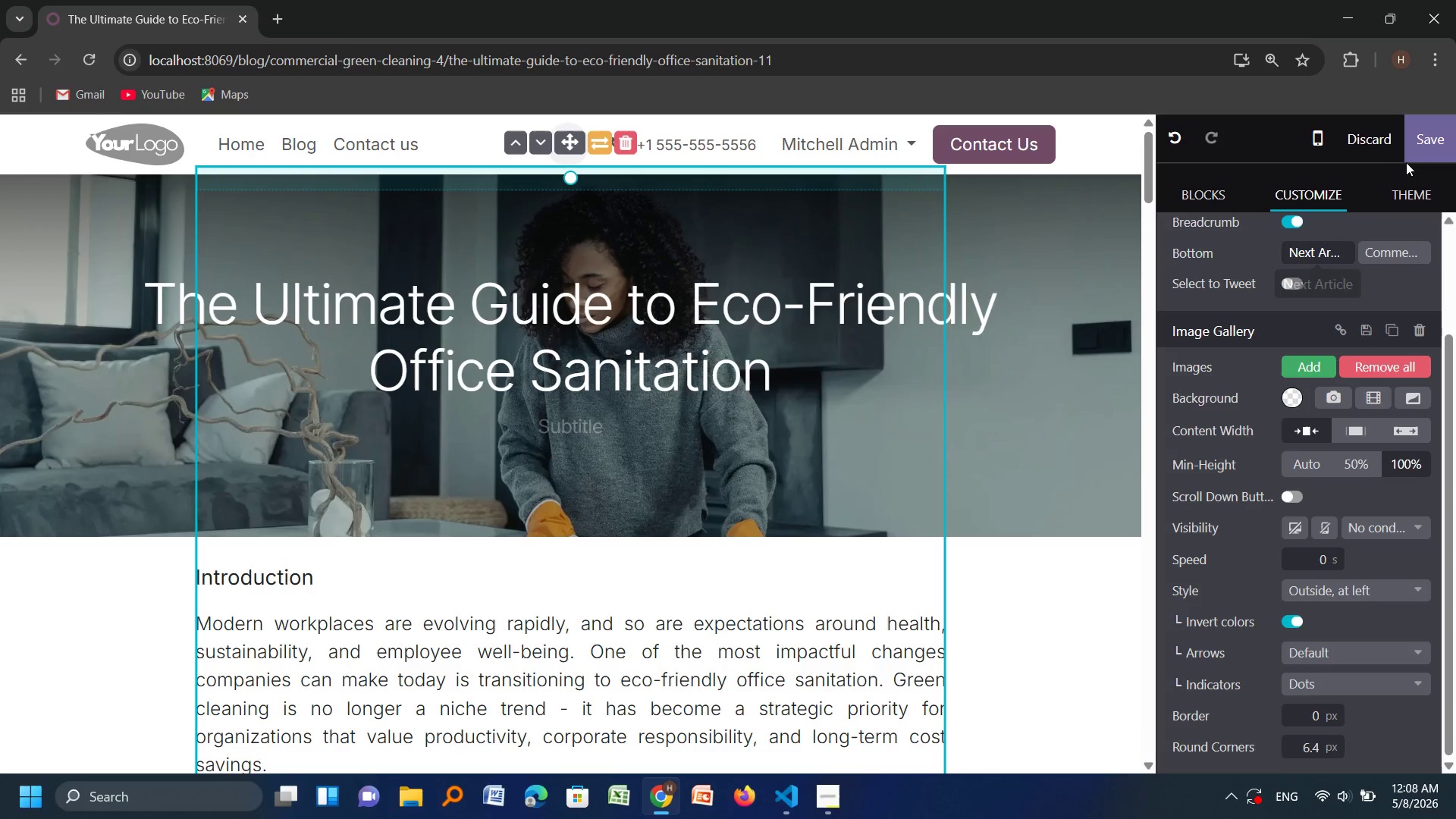 
left_click([1432, 124])
 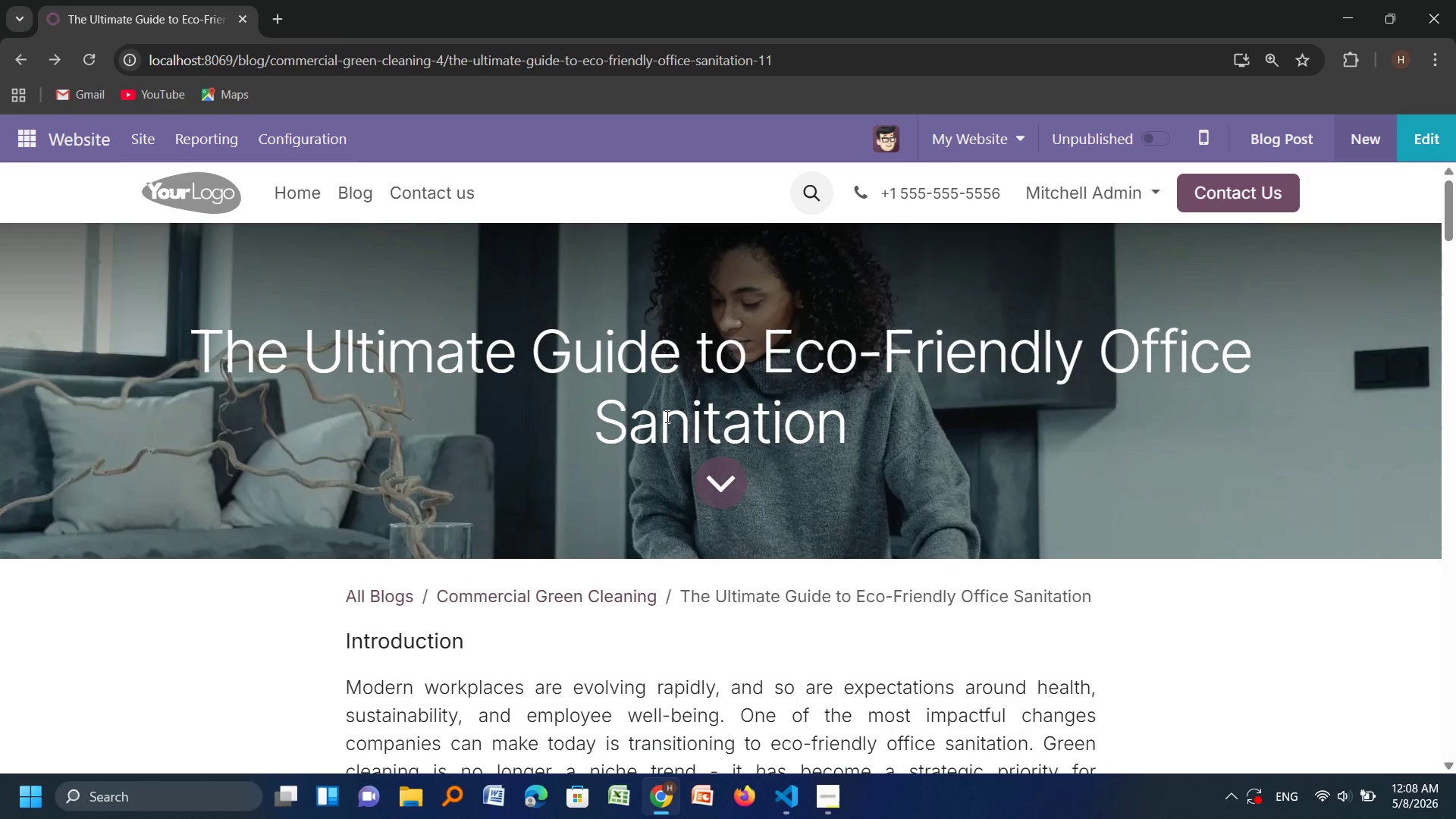 
wait(24.33)
 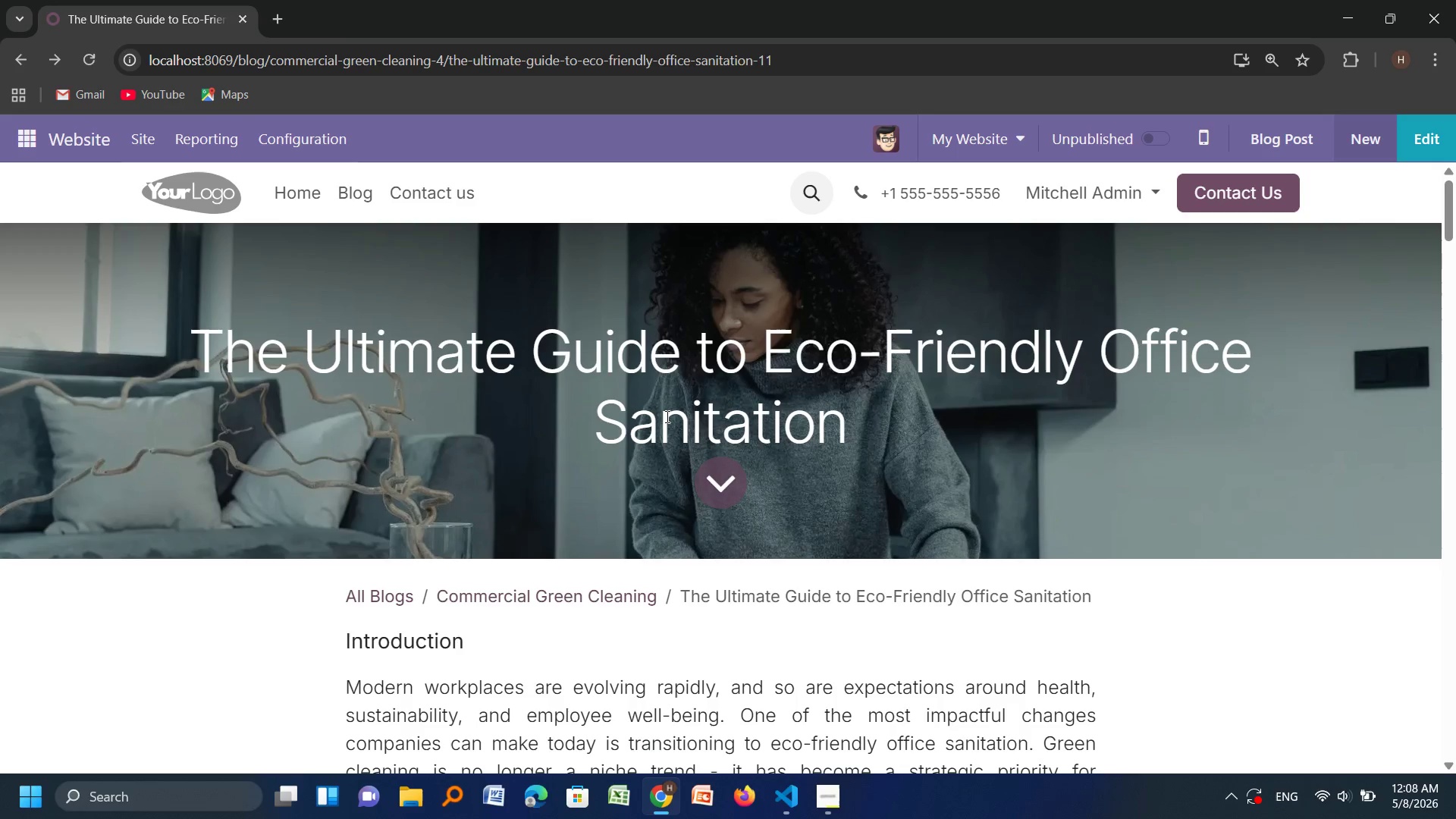 
left_click([146, 142])
 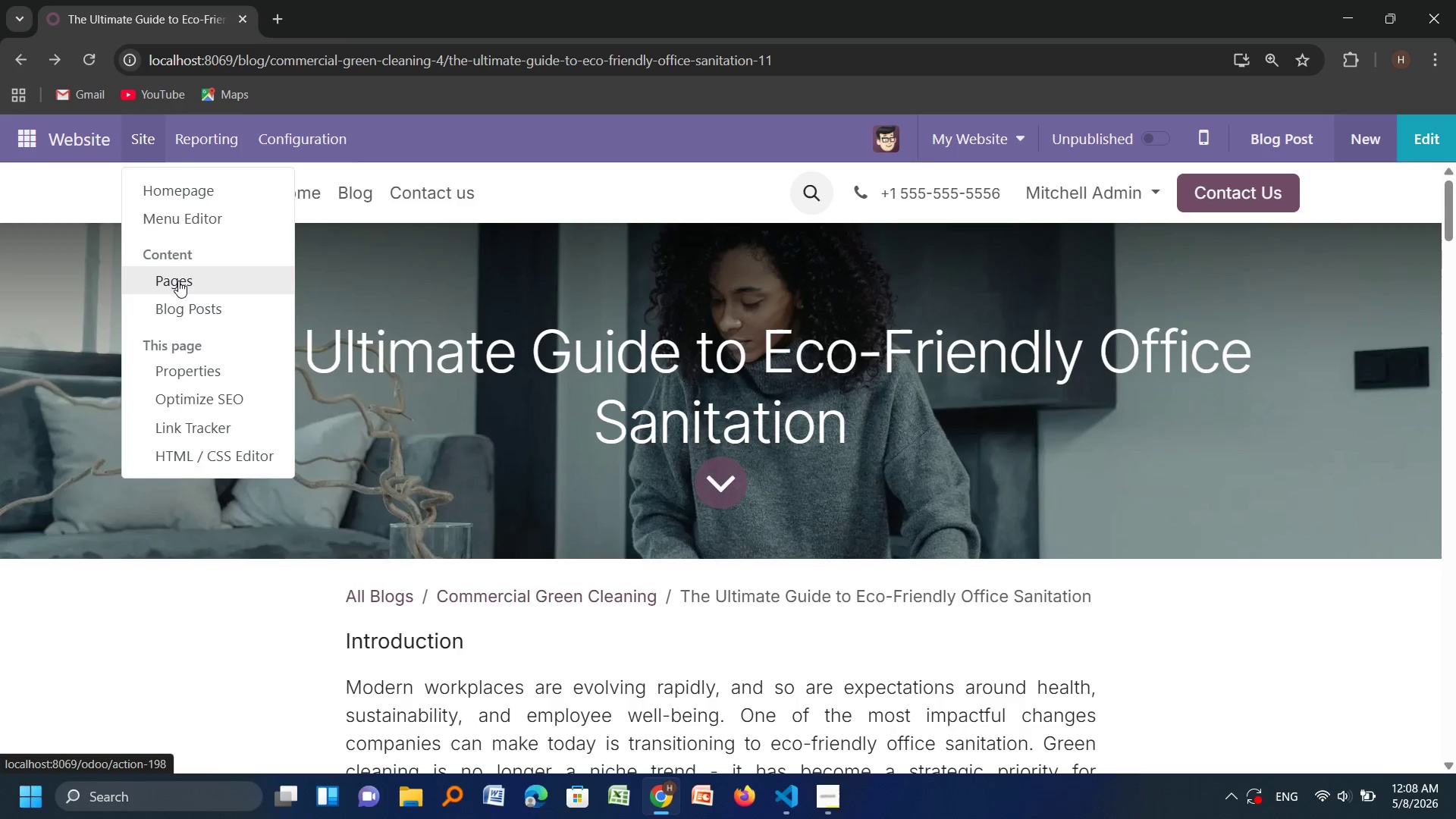 
left_click([180, 303])
 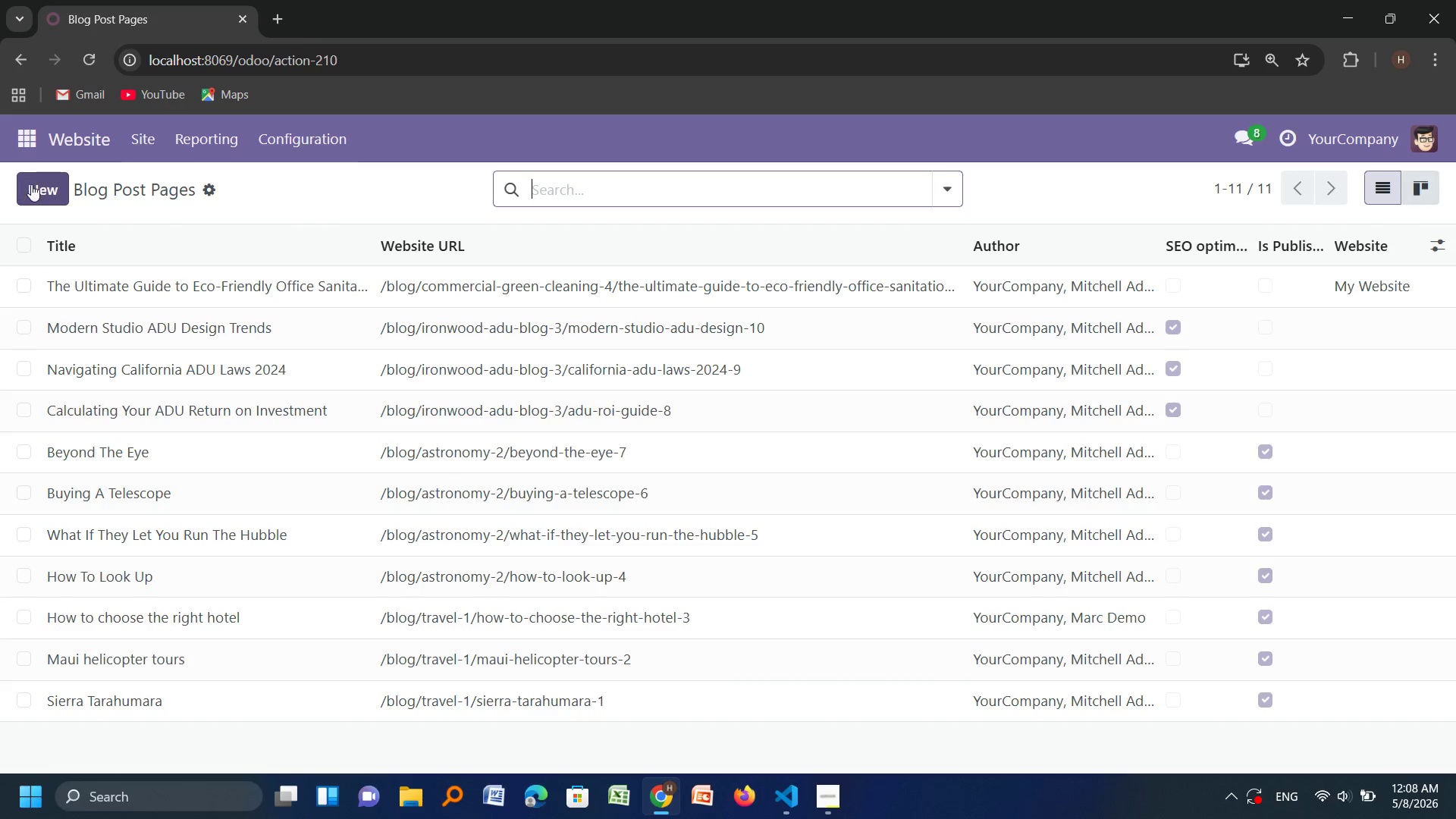 
mouse_move([264, 309])
 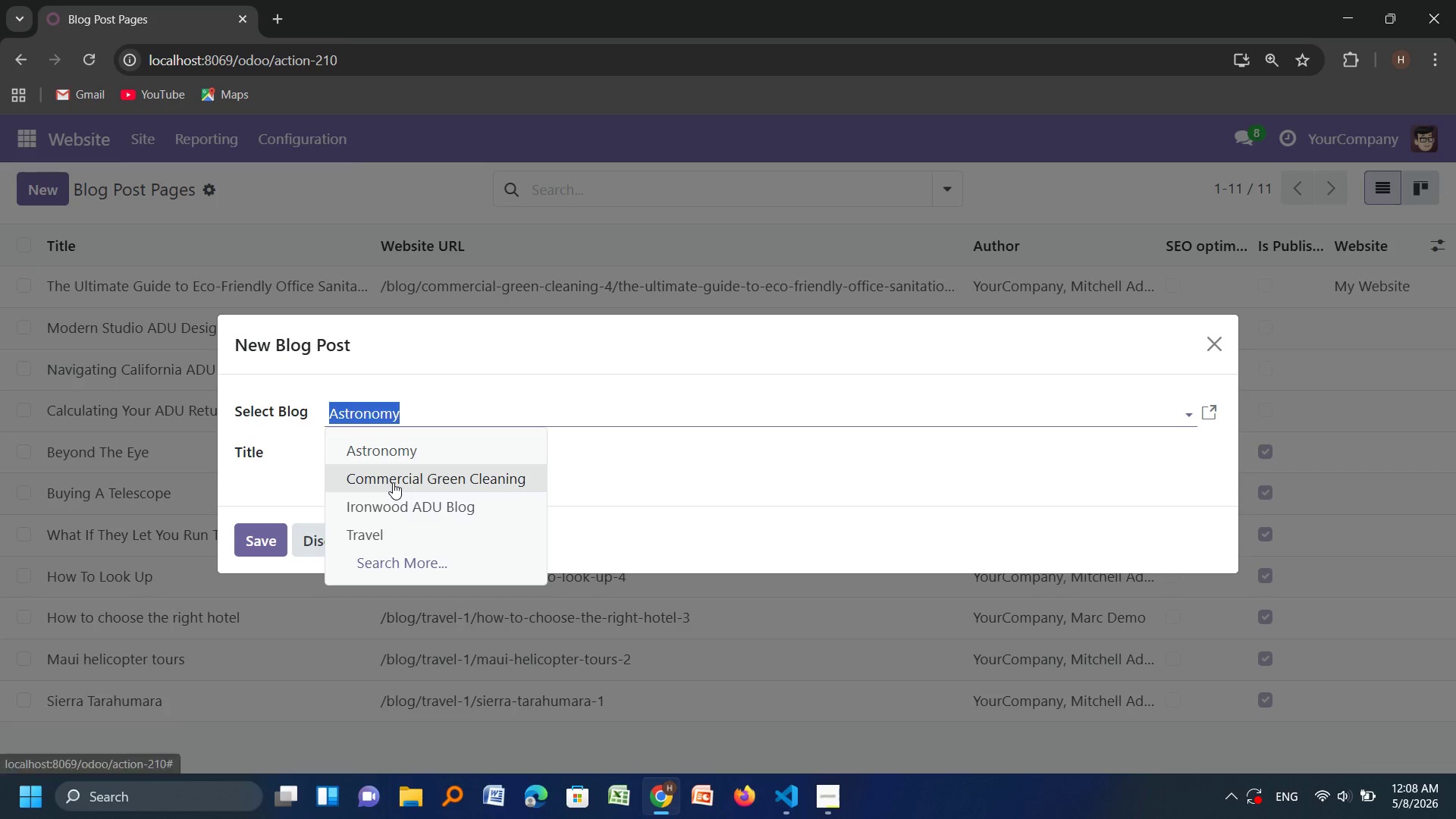 
left_click([395, 478])
 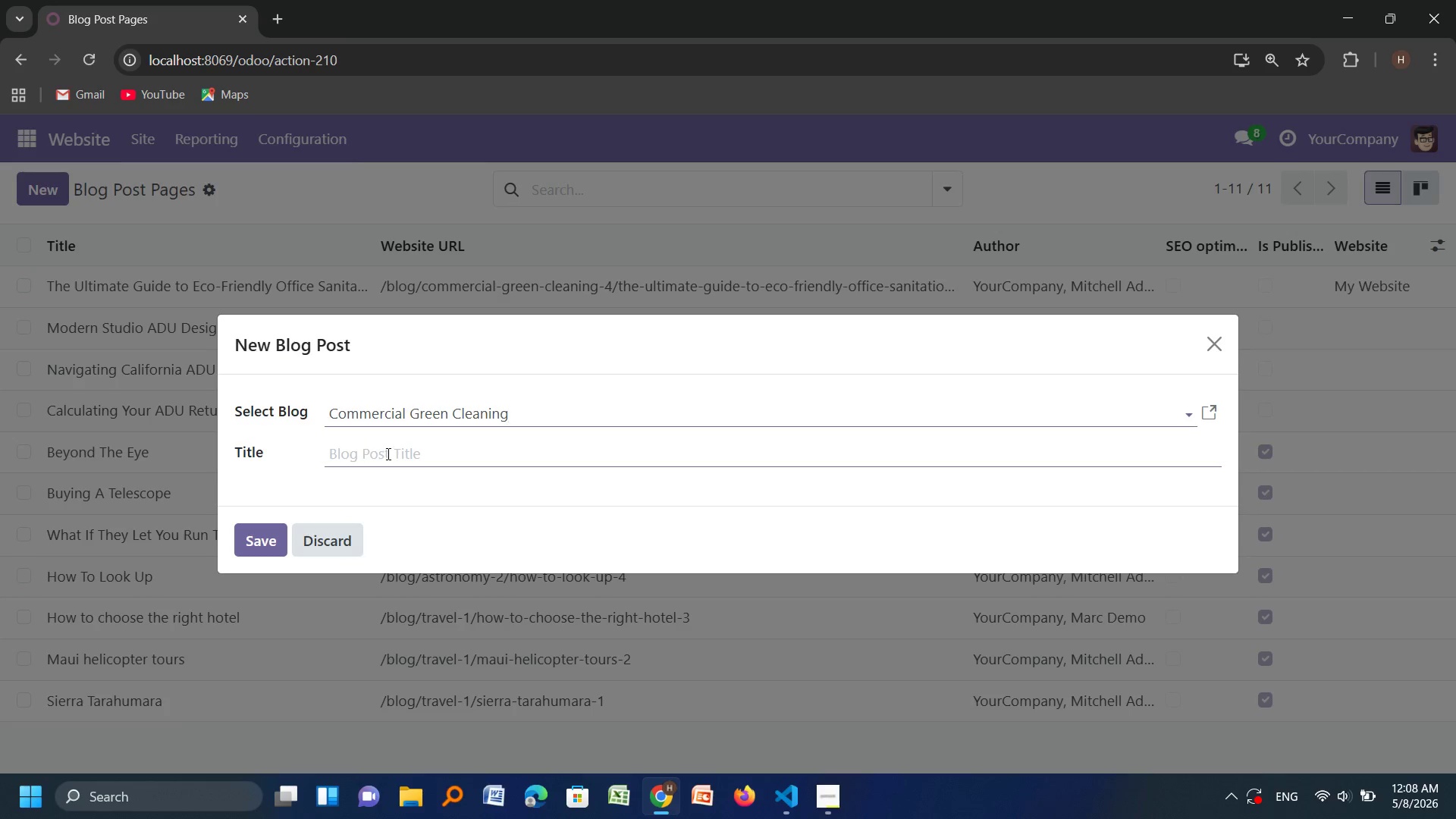 
left_click([387, 453])
 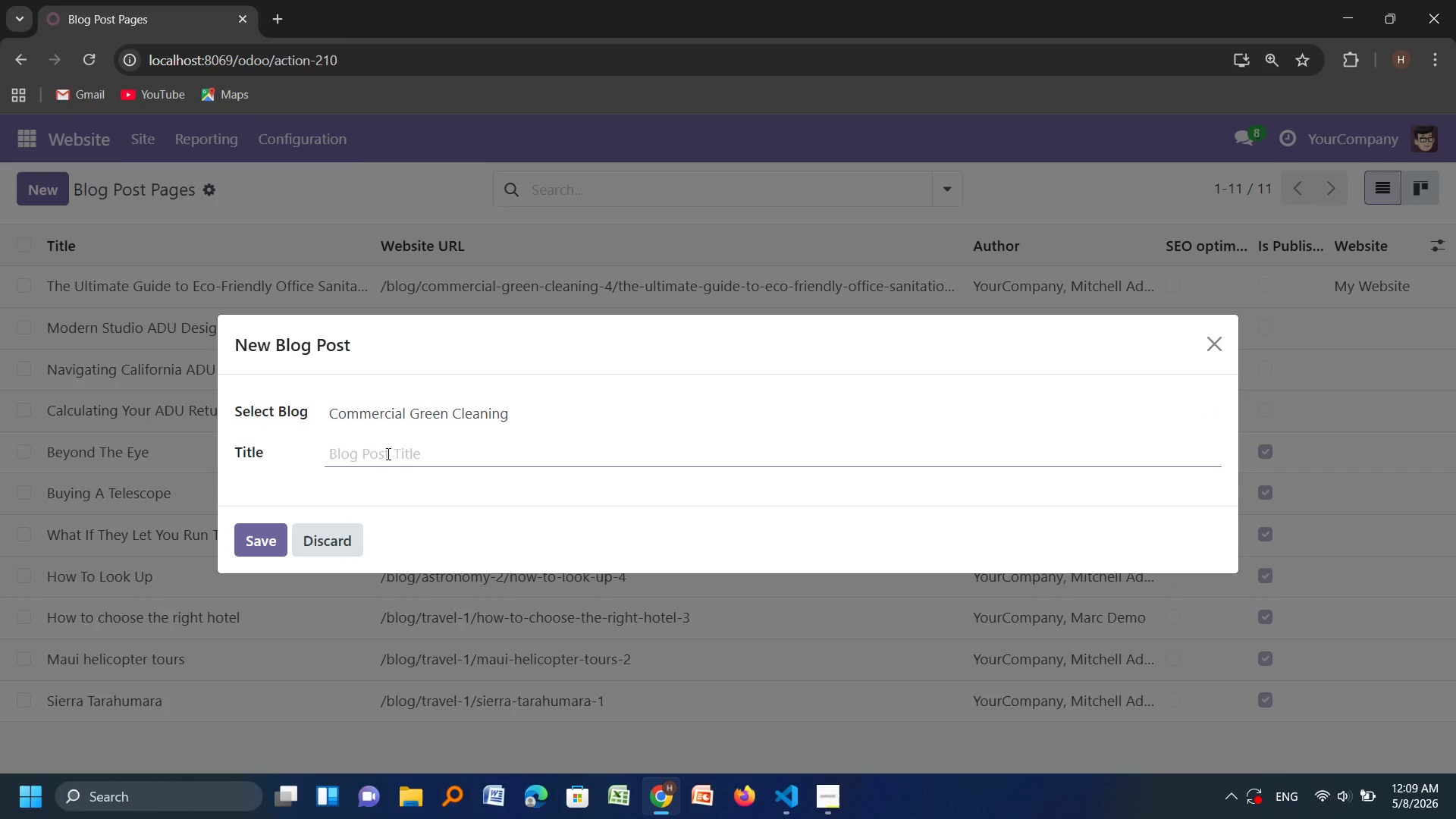 
type(How Green )
 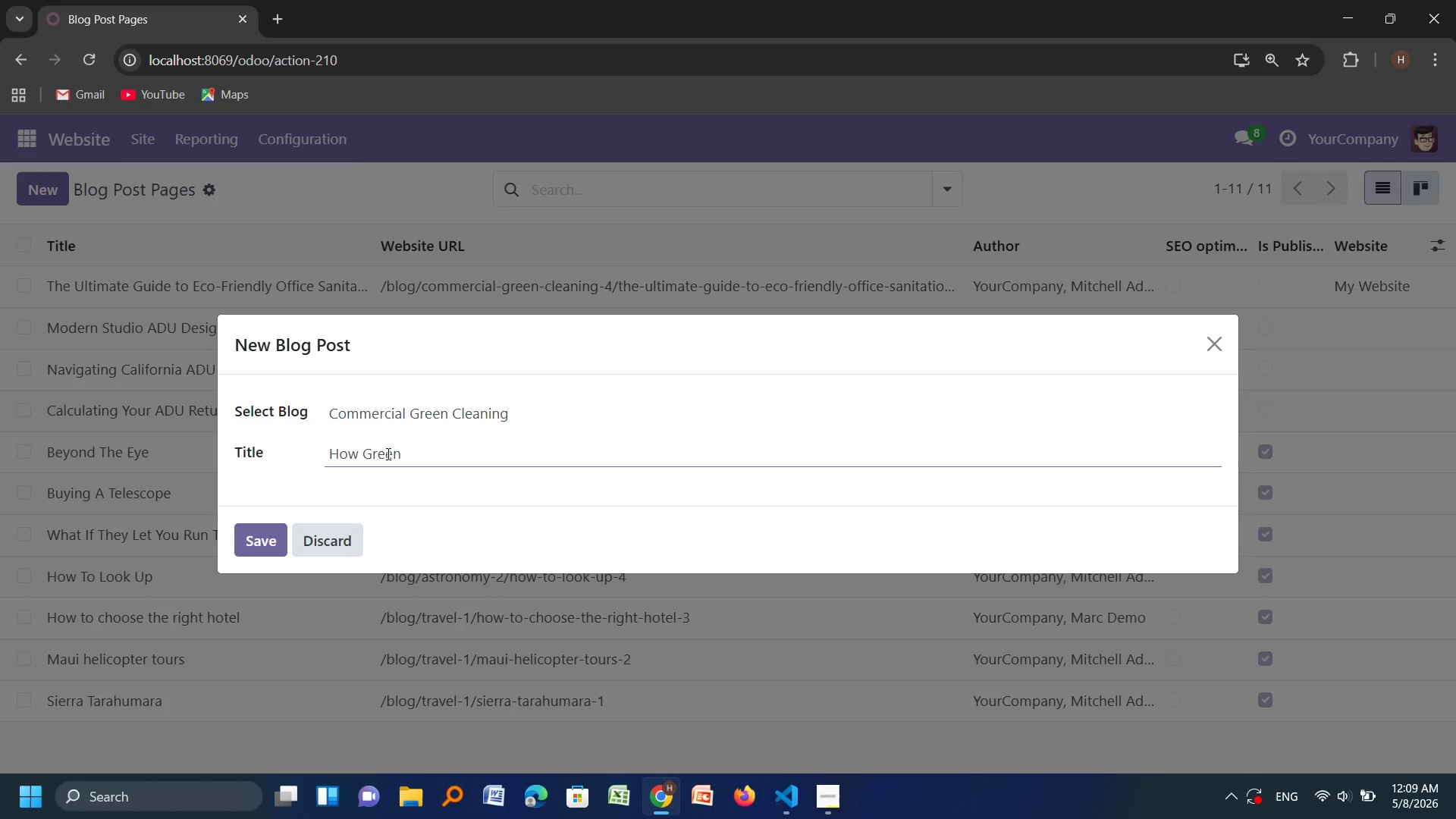 
wait(5.09)
 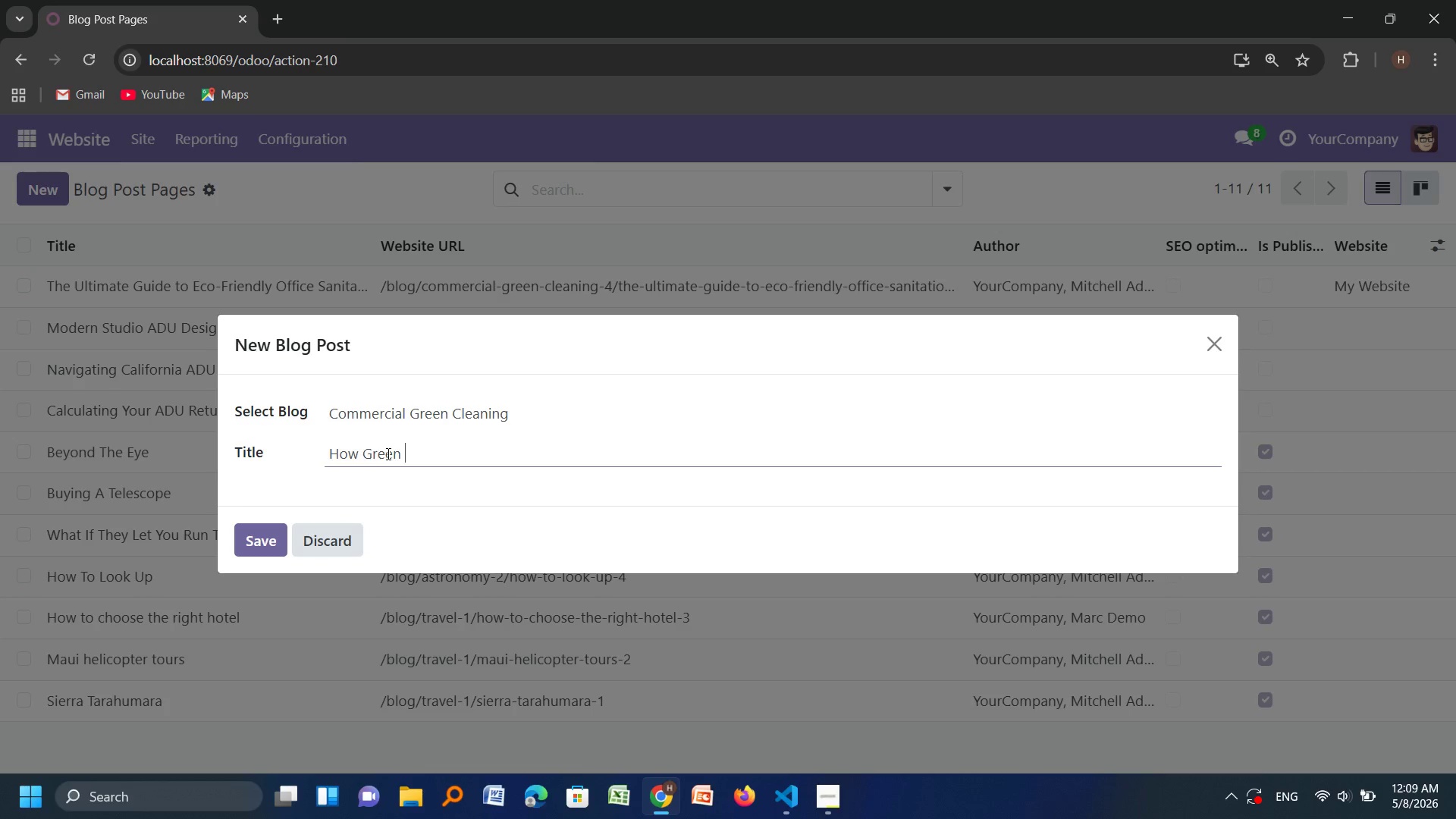 
type(Cleaning T)
key(Backspace)
type(Reduces Work)
 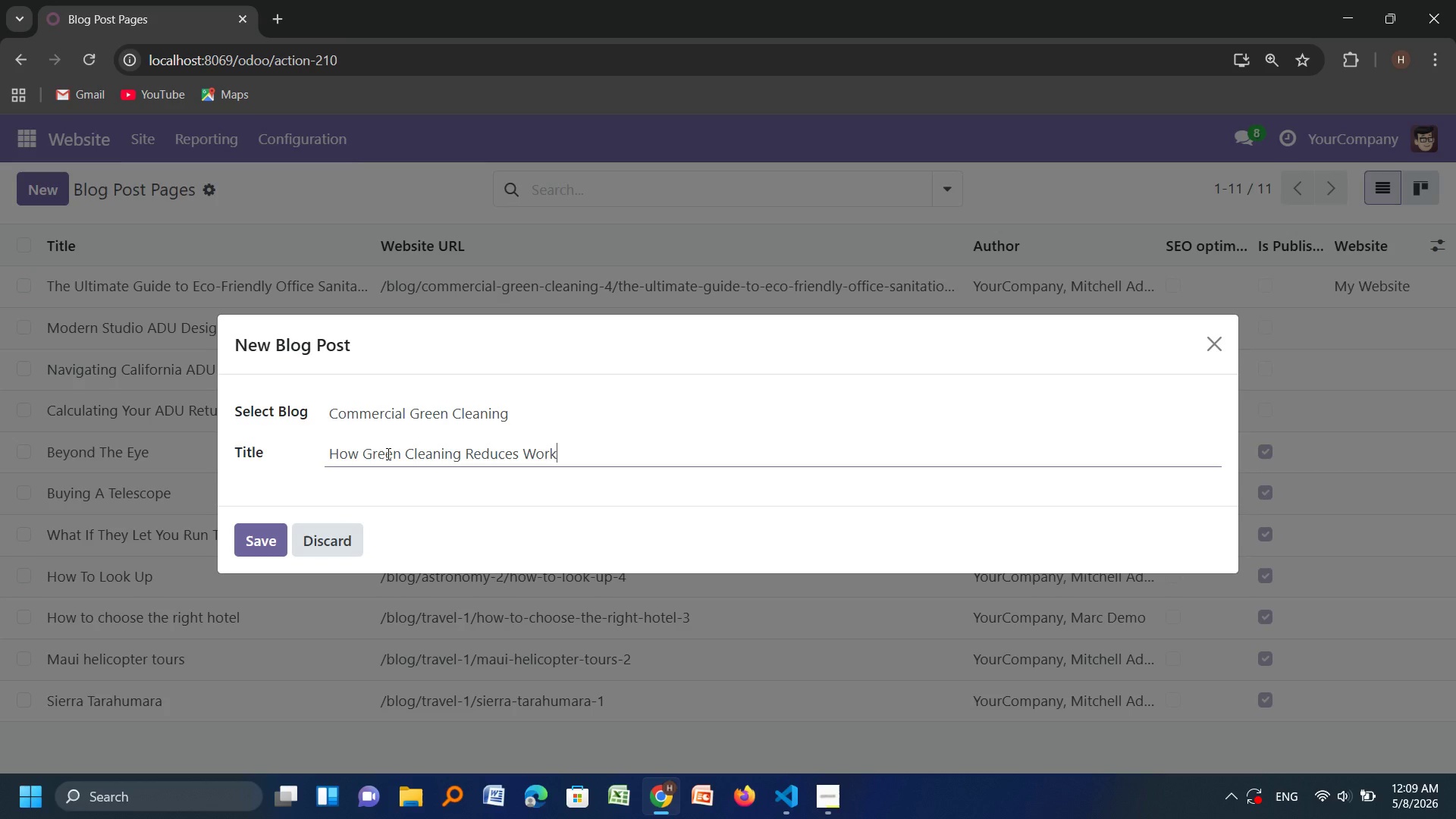 
wait(5.83)
 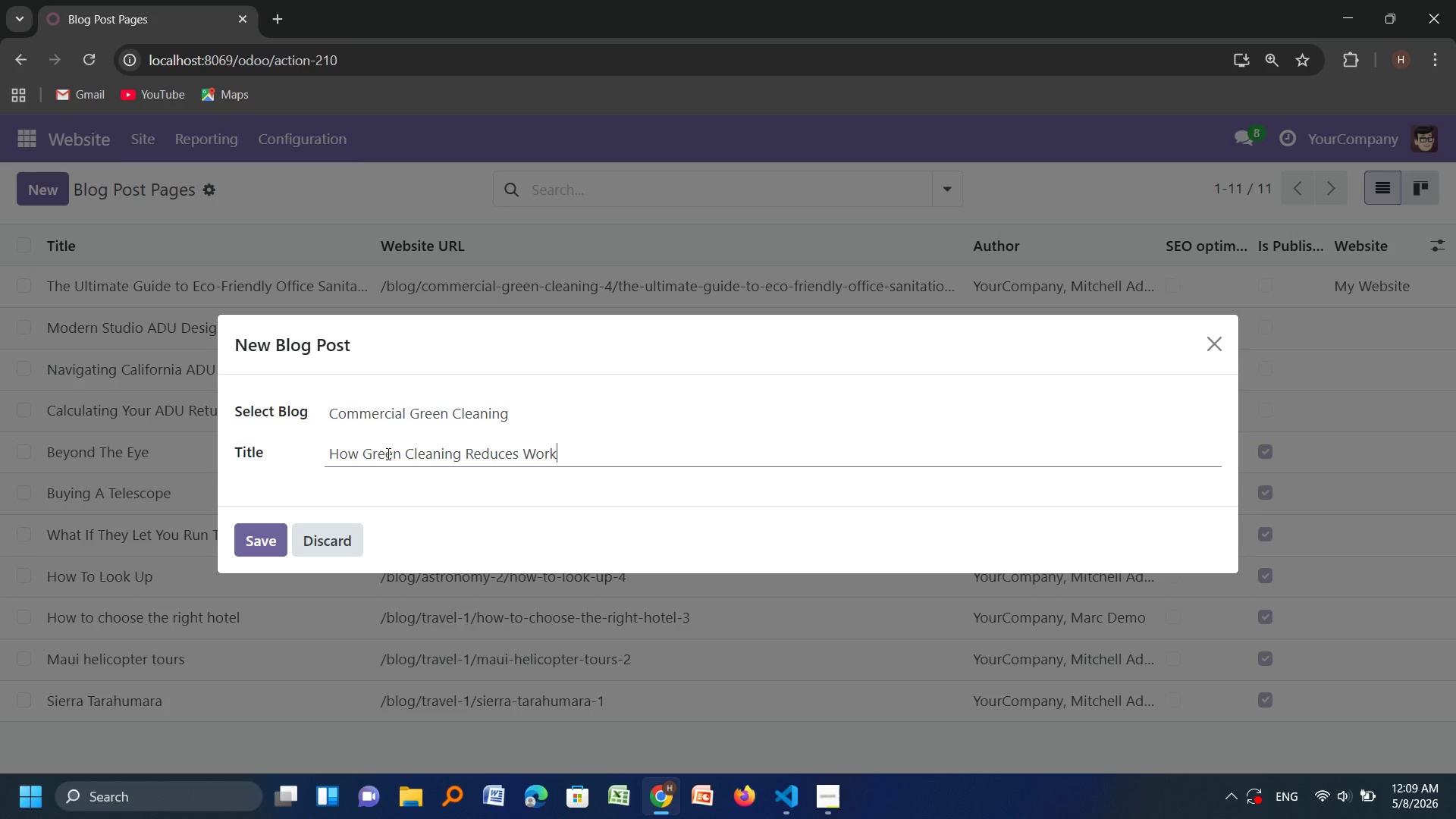 
type(place Sick Days)
 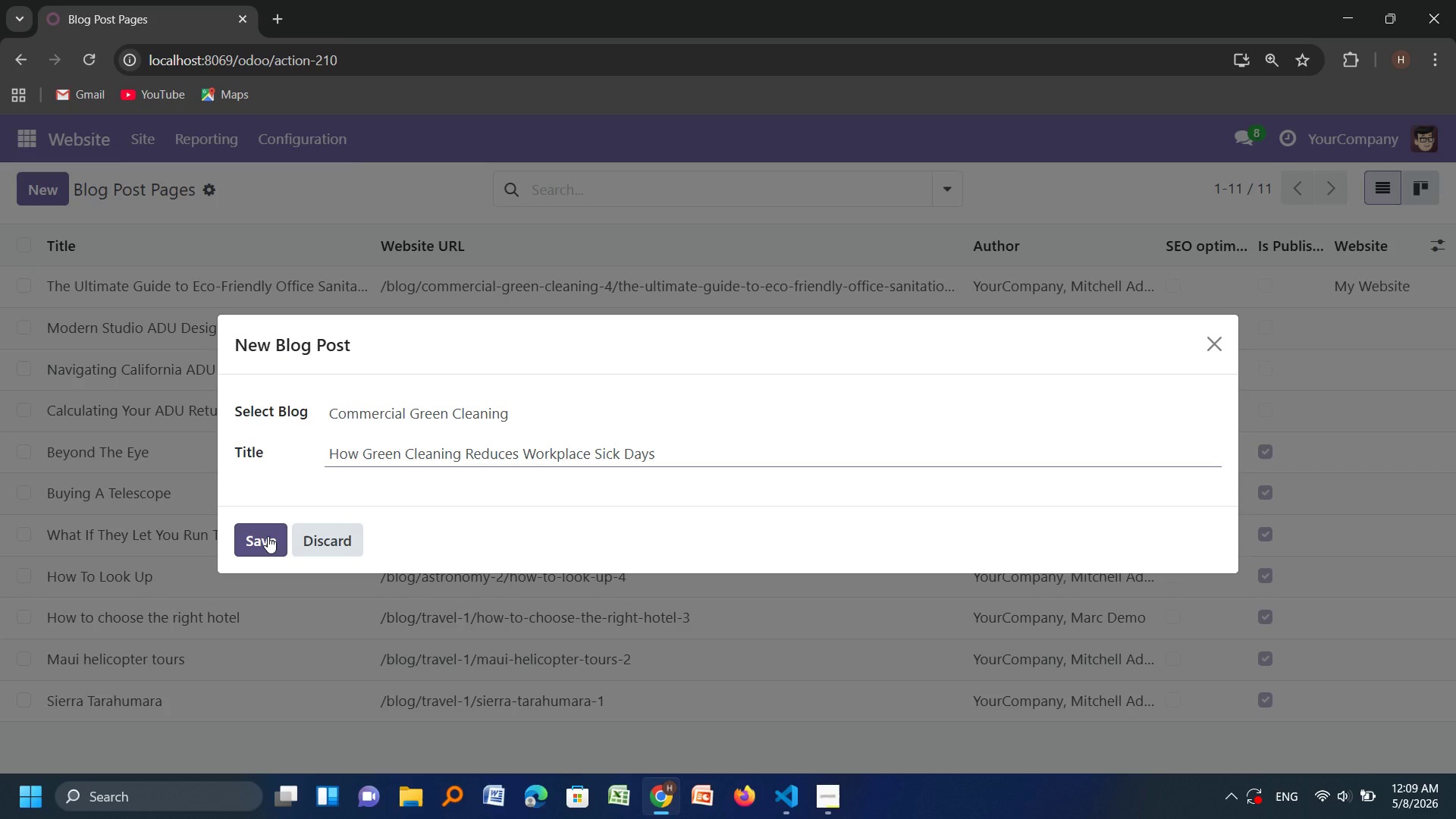 
left_click([268, 536])
 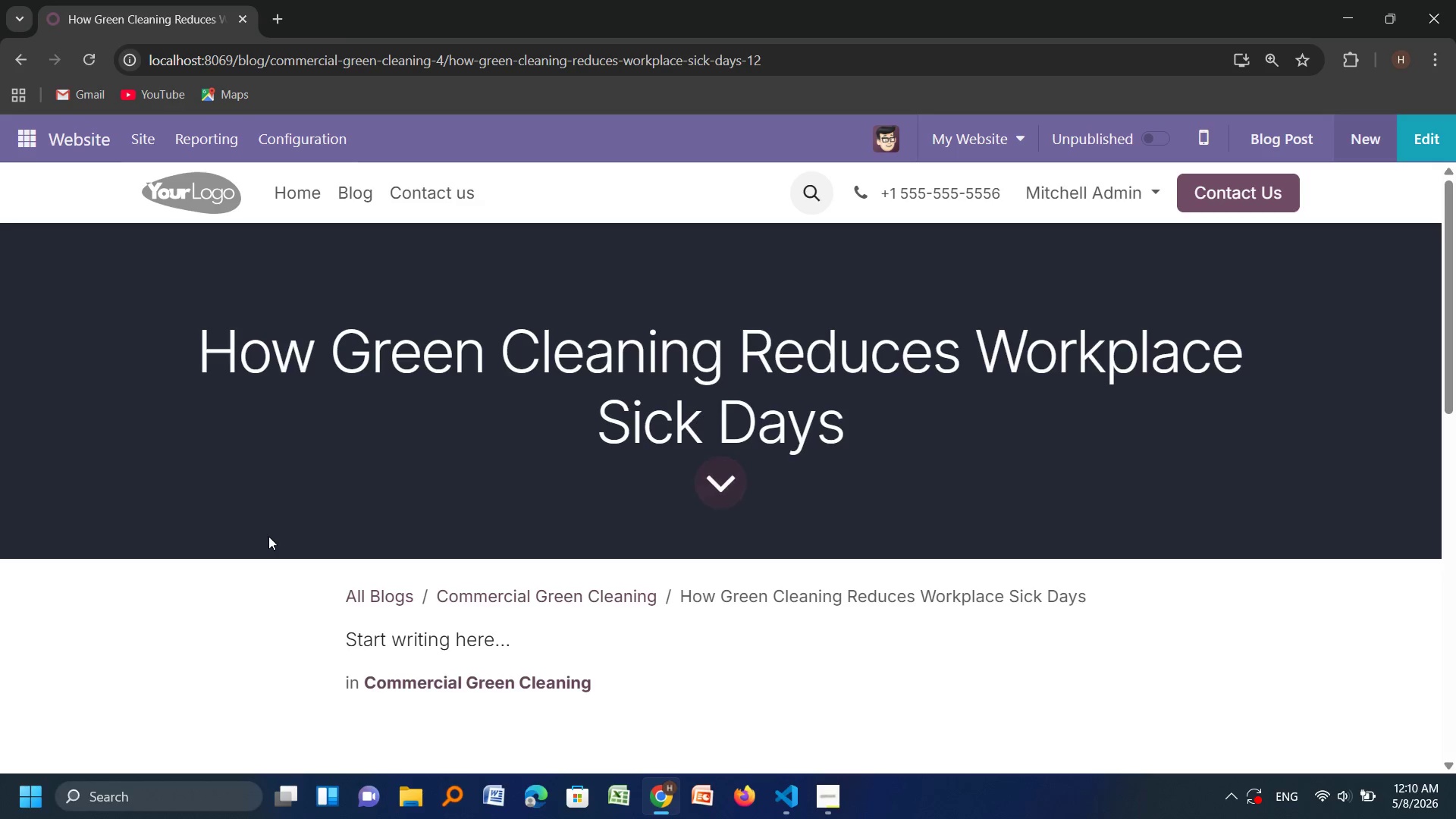 
wait(29.94)
 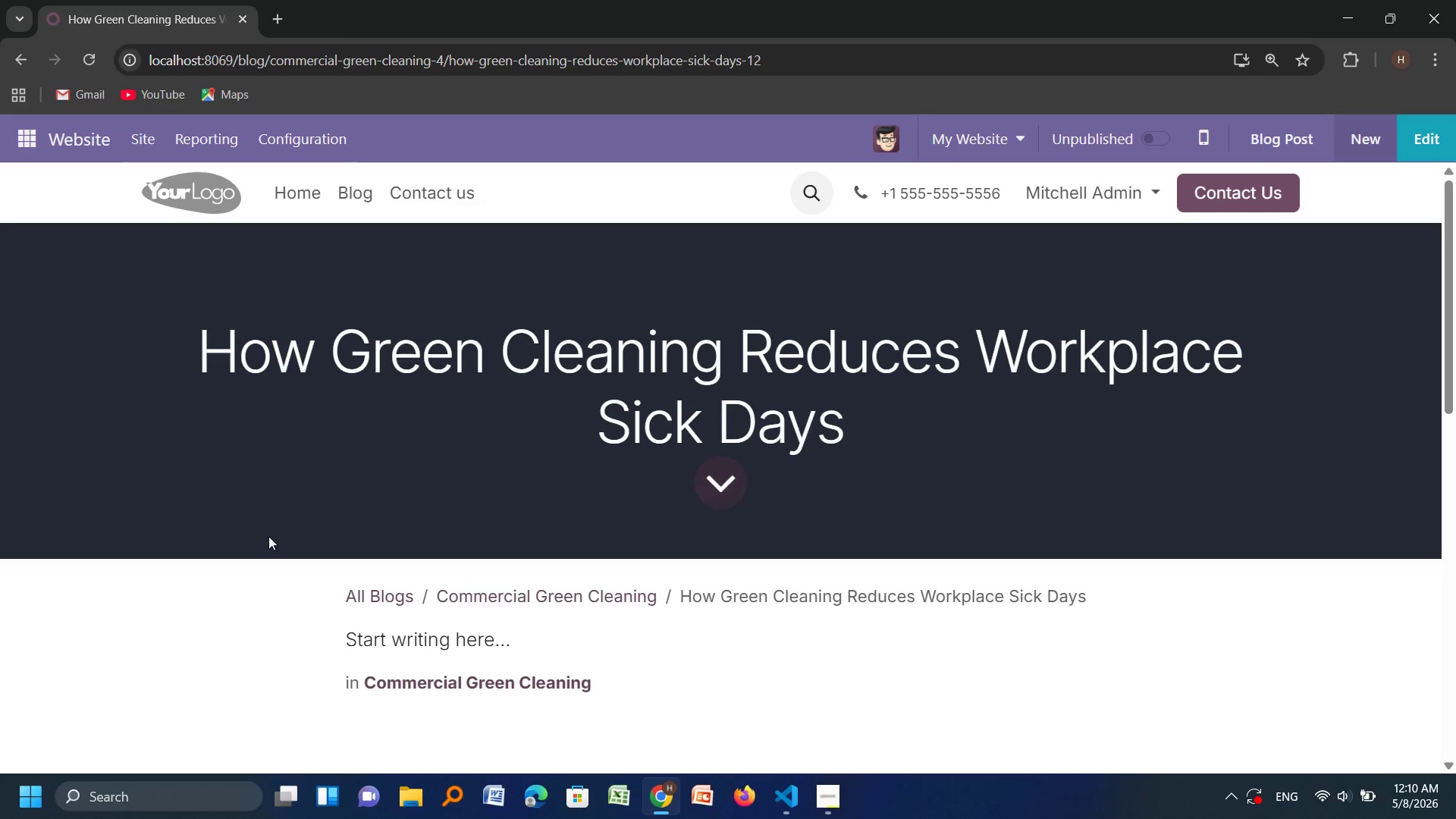 
left_click([1437, 134])
 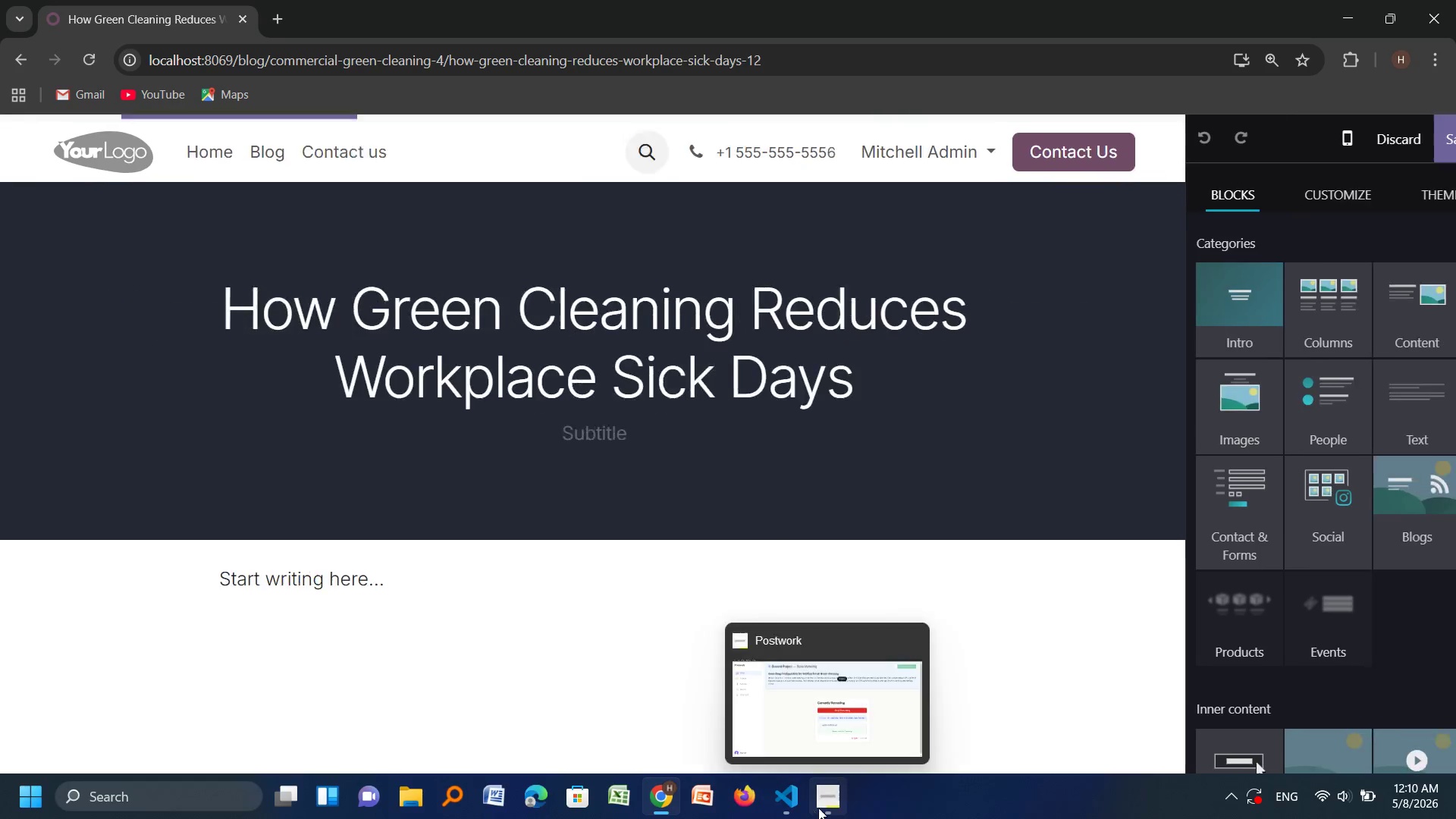 
left_click([822, 802])